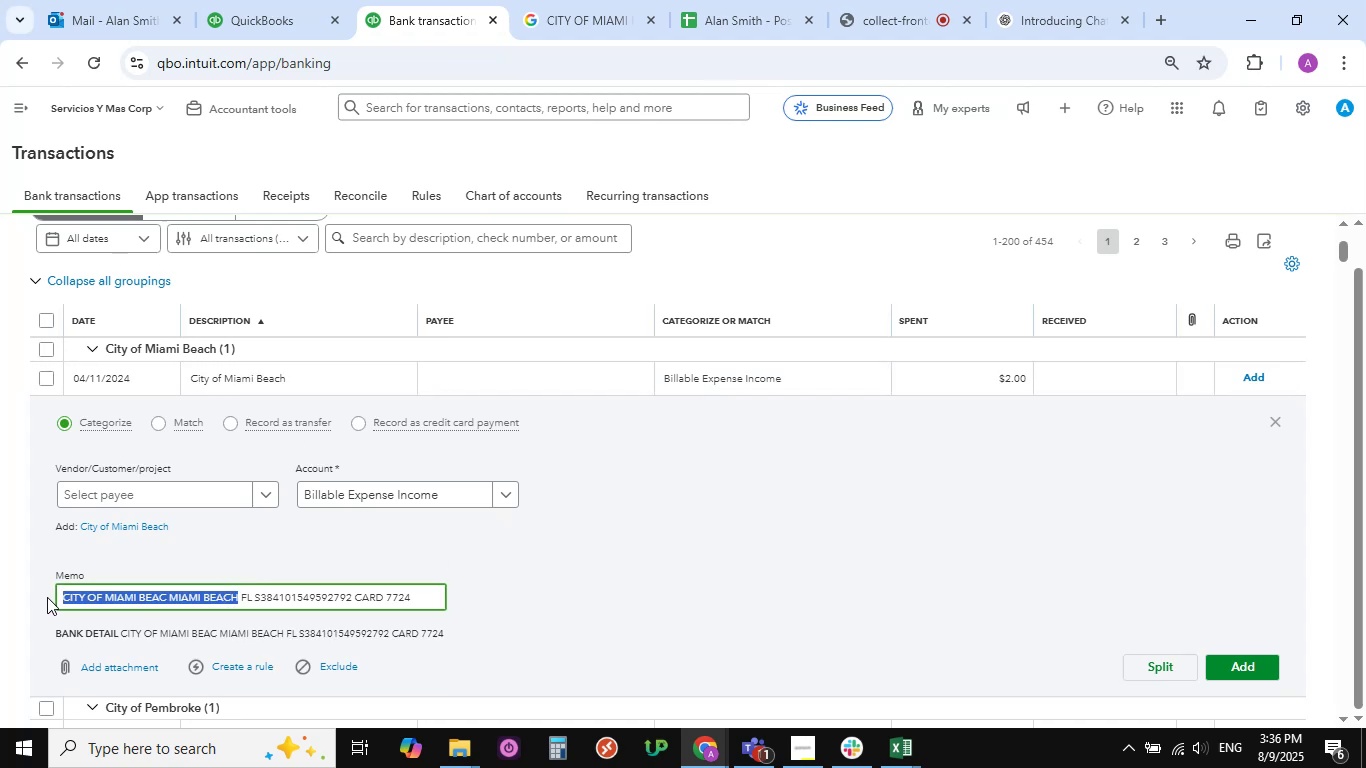 
key(Control+C)
 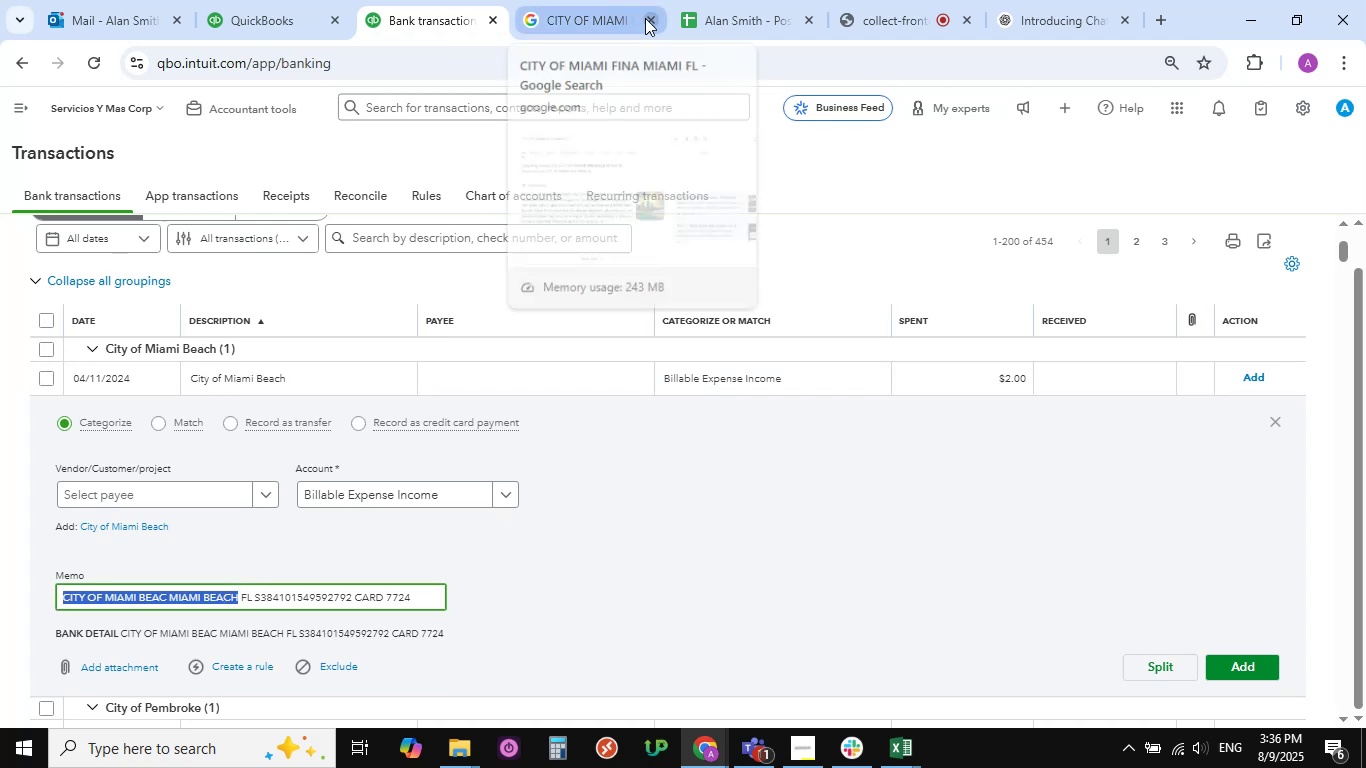 
left_click([605, 18])
 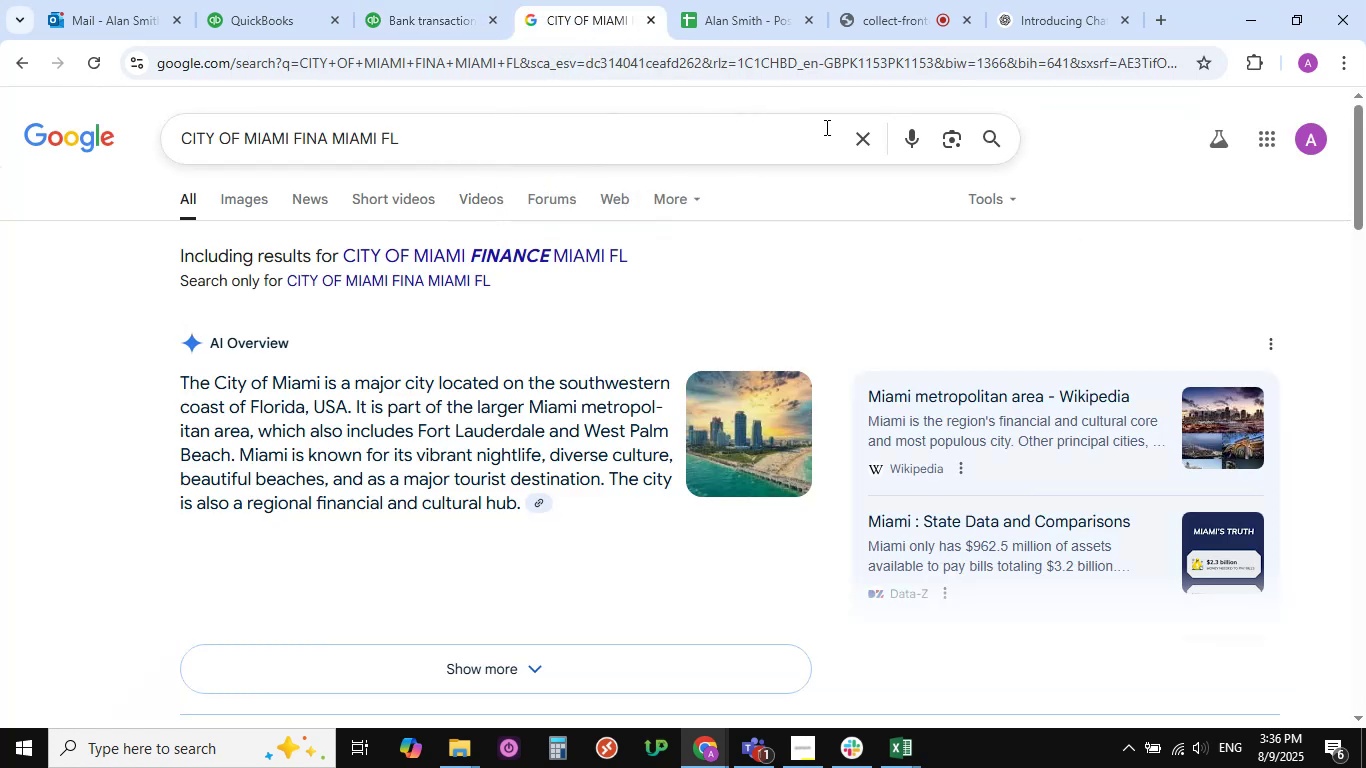 
left_click([866, 136])
 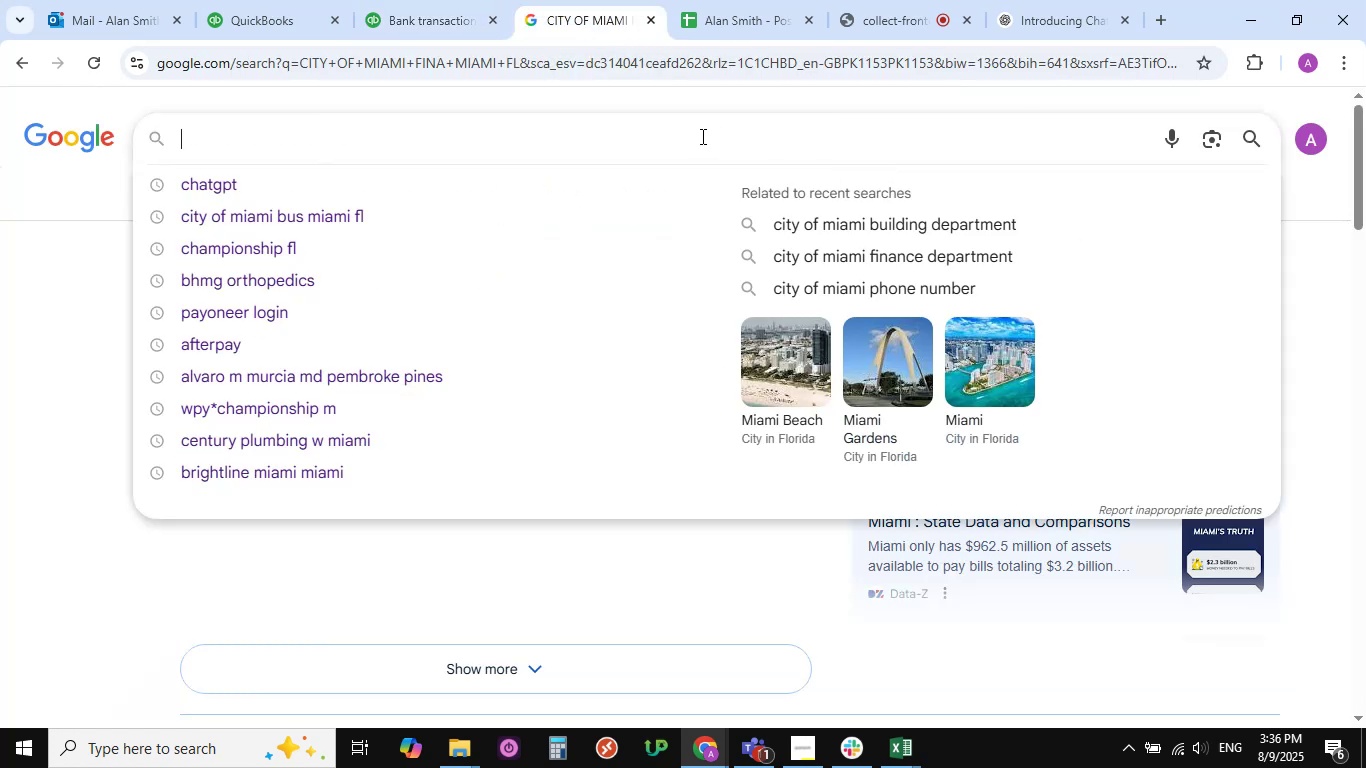 
left_click([701, 136])
 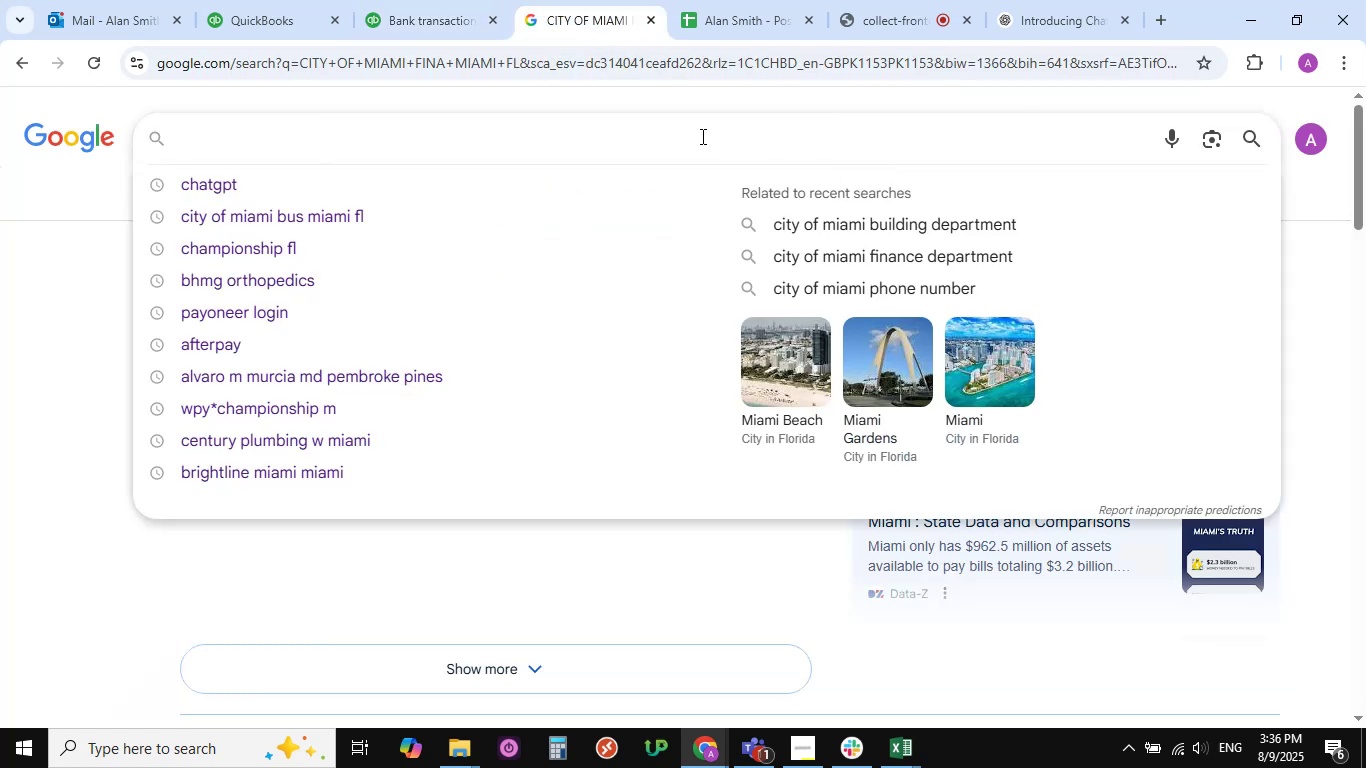 
key(Control+V)
 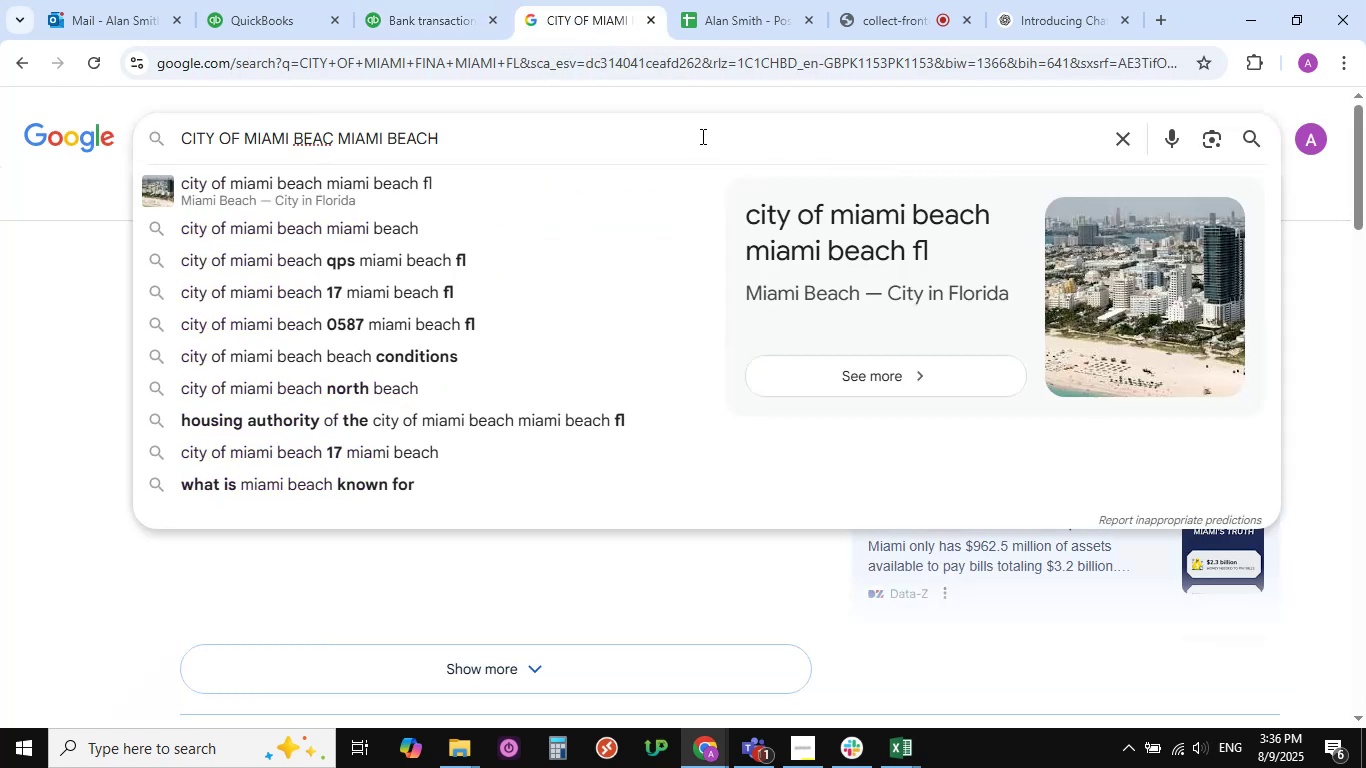 
key(NumpadEnter)
 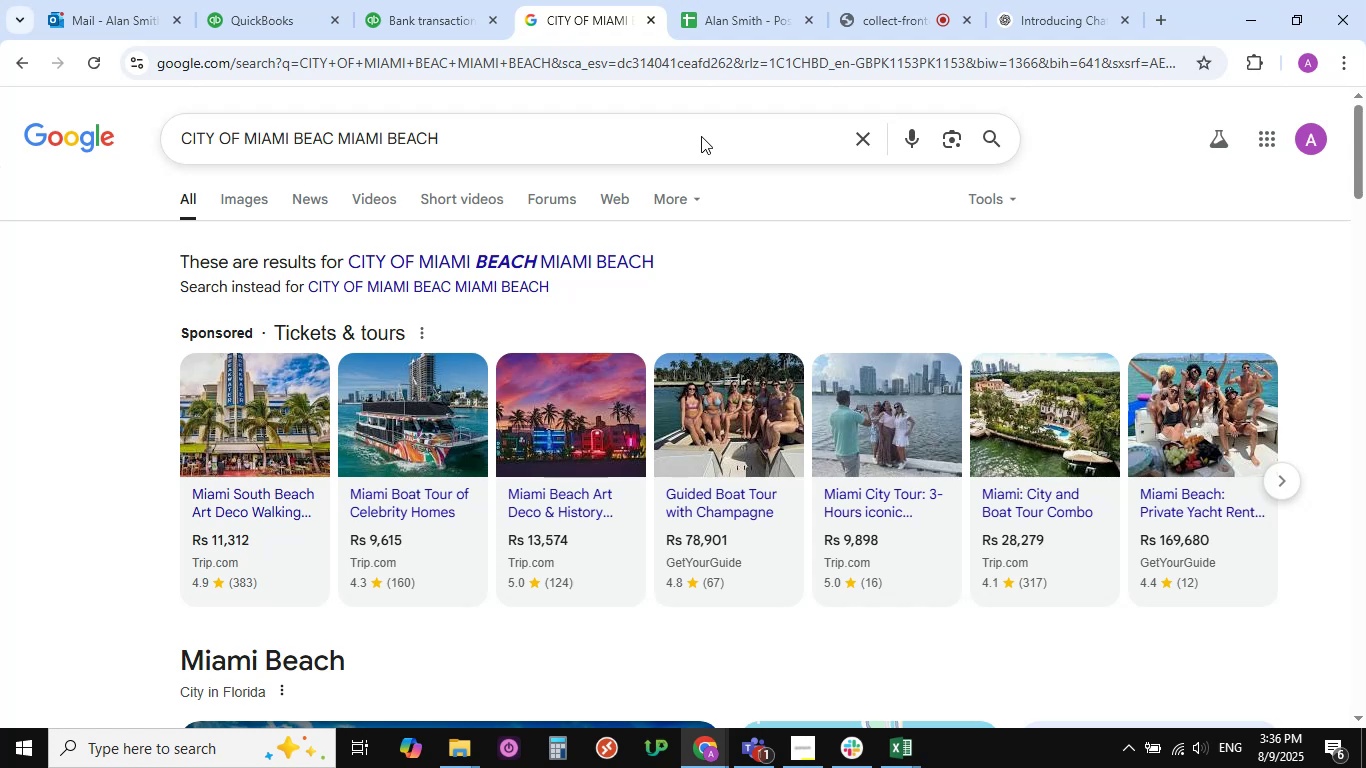 
wait(10.64)
 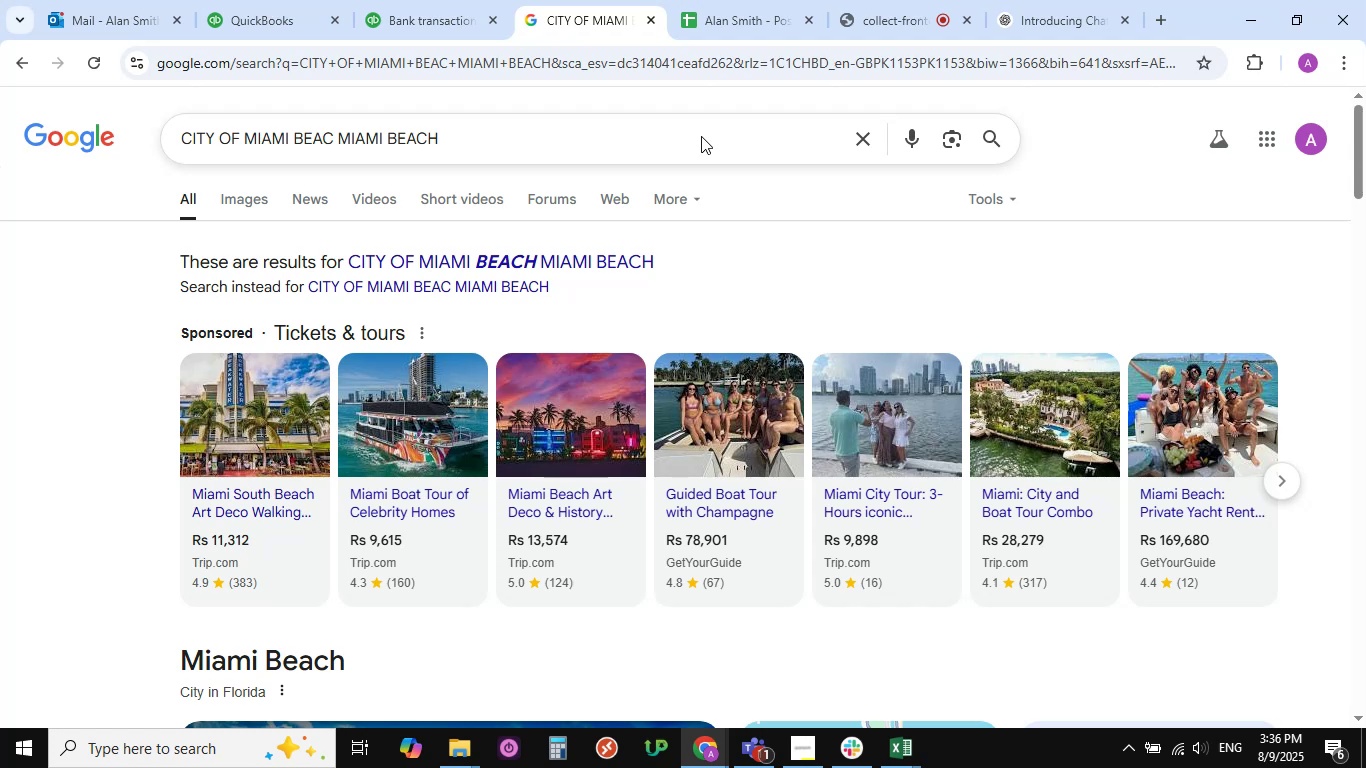 
scroll: coordinate [482, 309], scroll_direction: down, amount: 27.0
 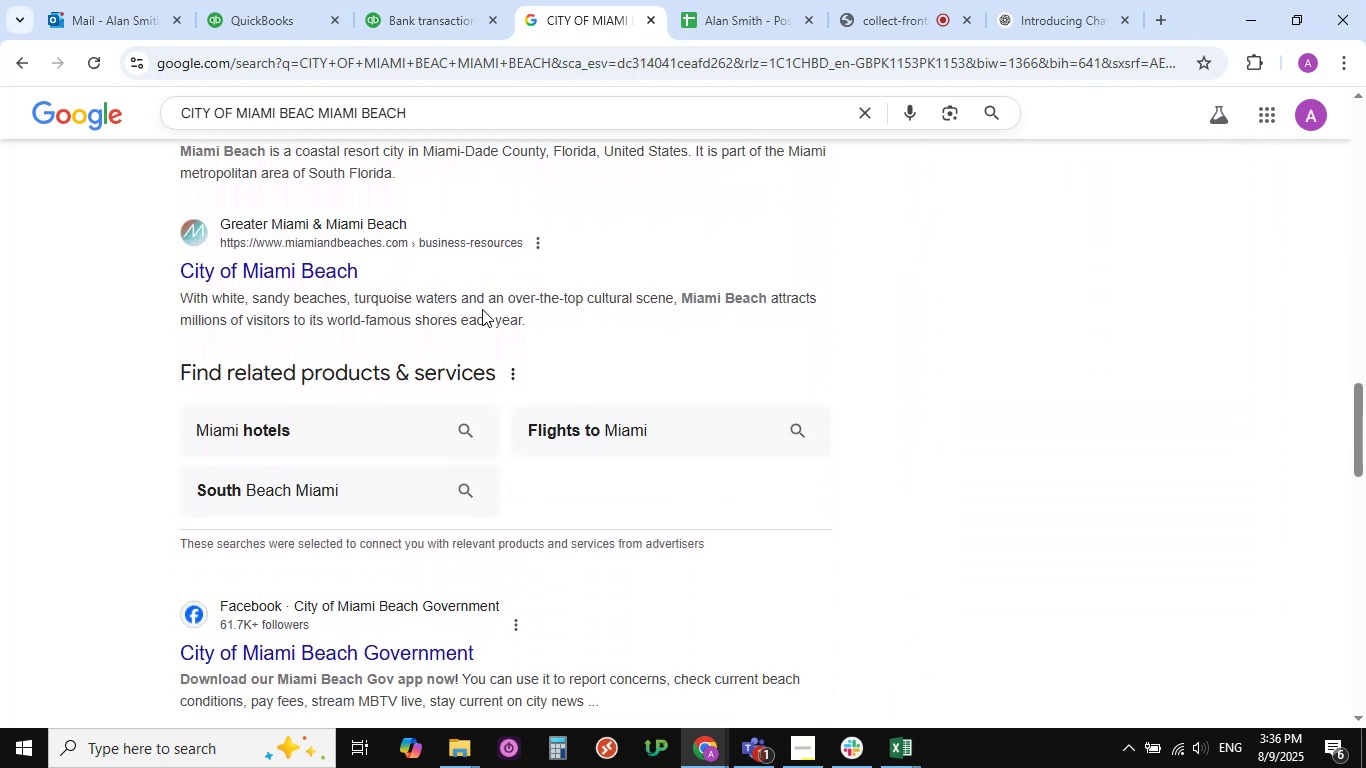 
scroll: coordinate [482, 309], scroll_direction: up, amount: 9.0
 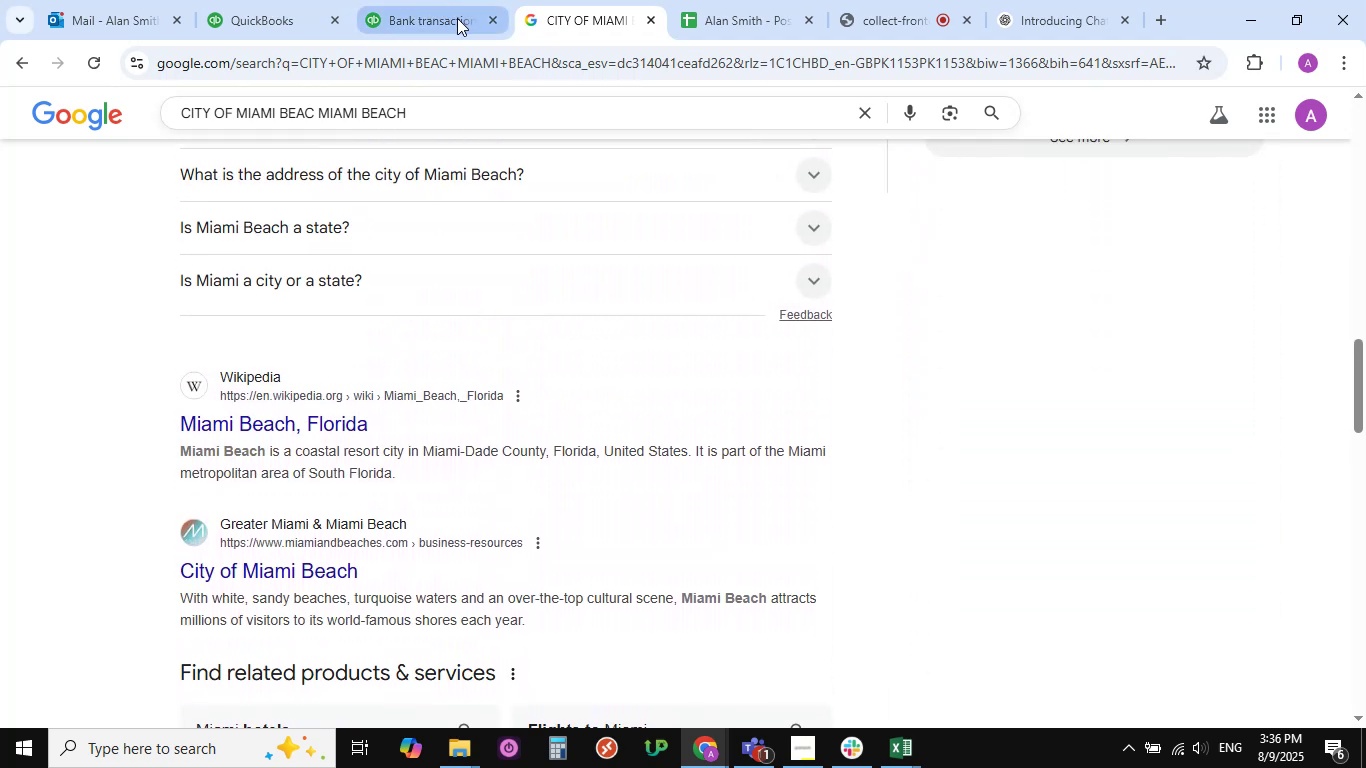 
left_click([457, 18])
 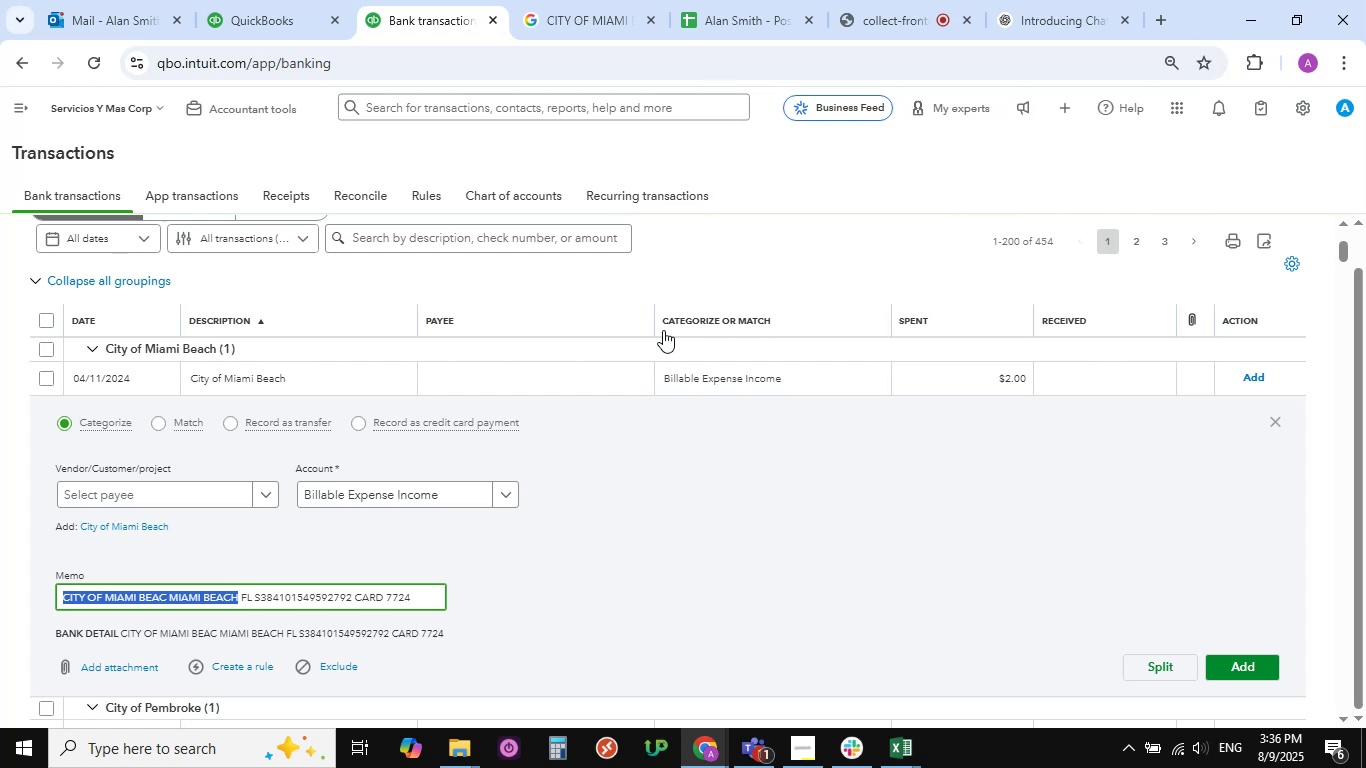 
wait(6.16)
 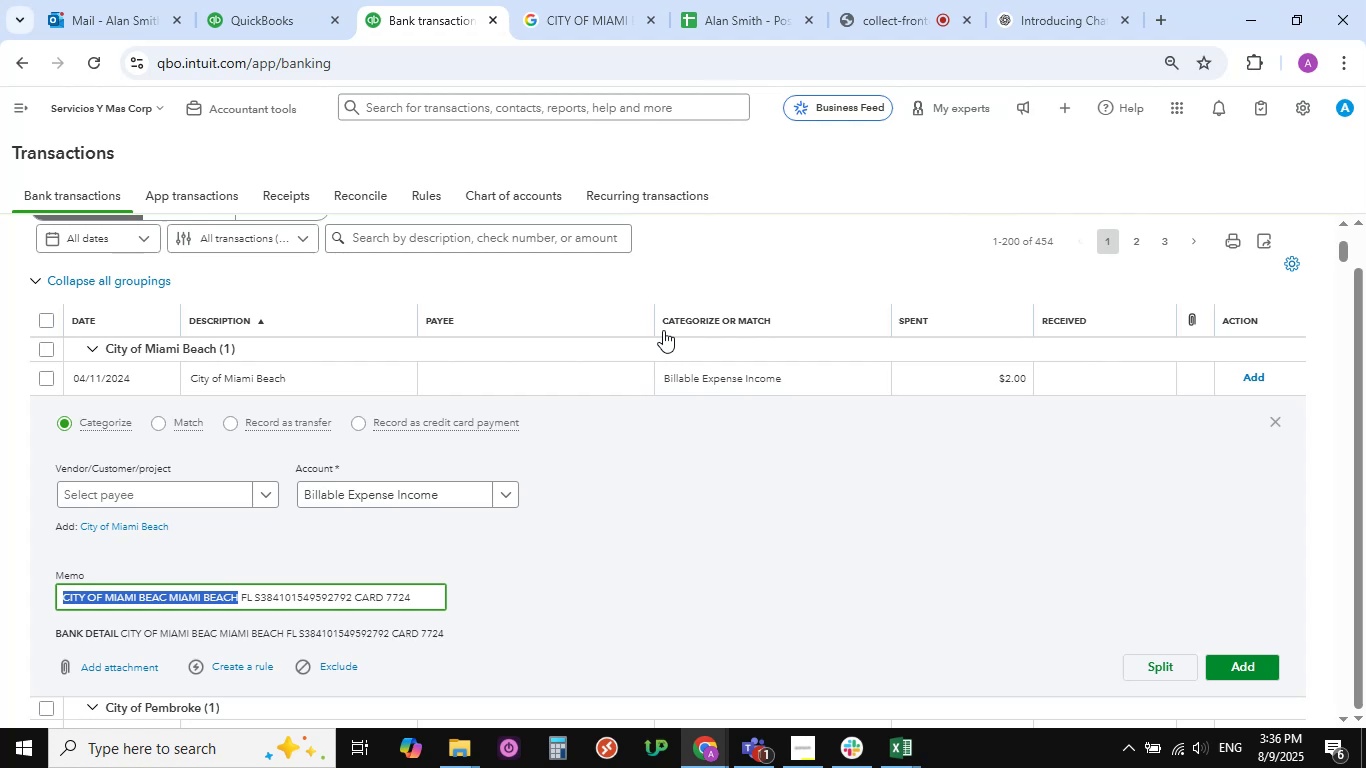 
scroll: coordinate [695, 495], scroll_direction: down, amount: 3.0
 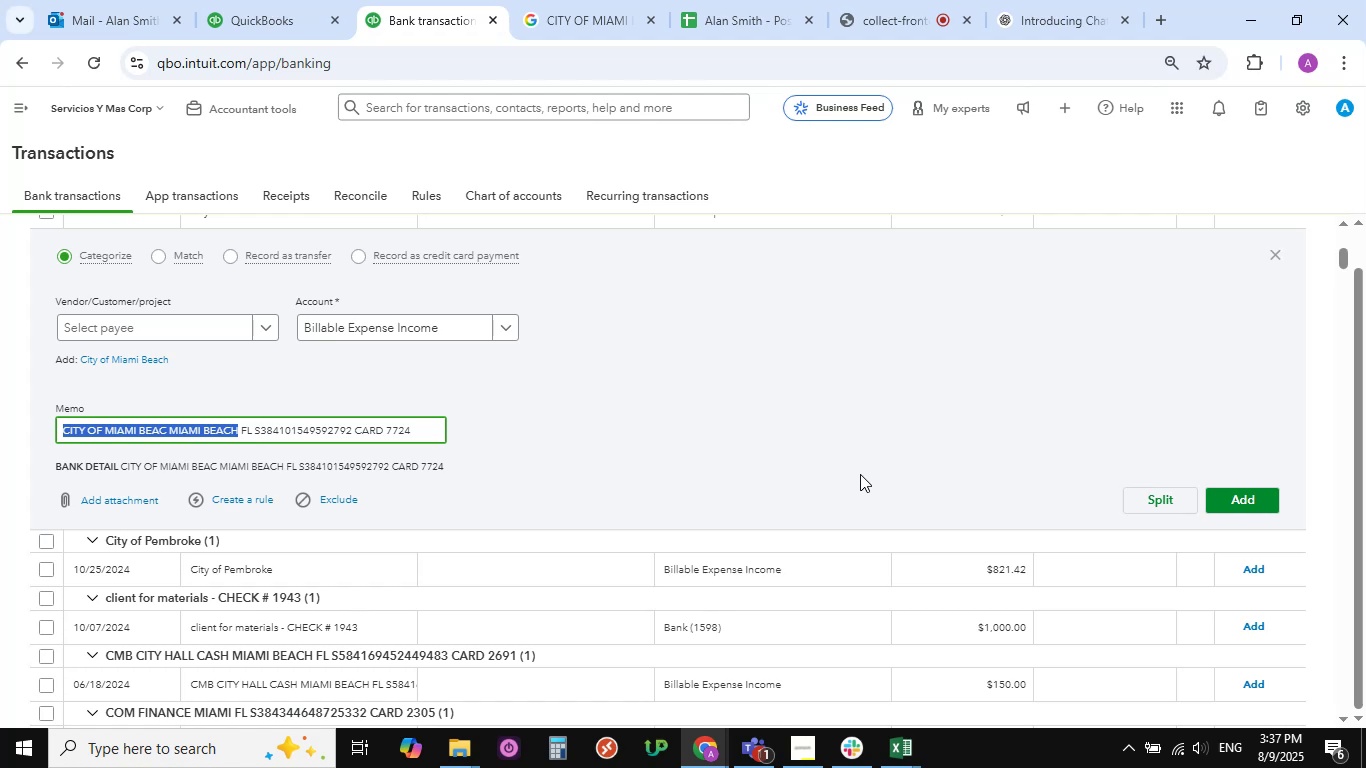 
wait(13.61)
 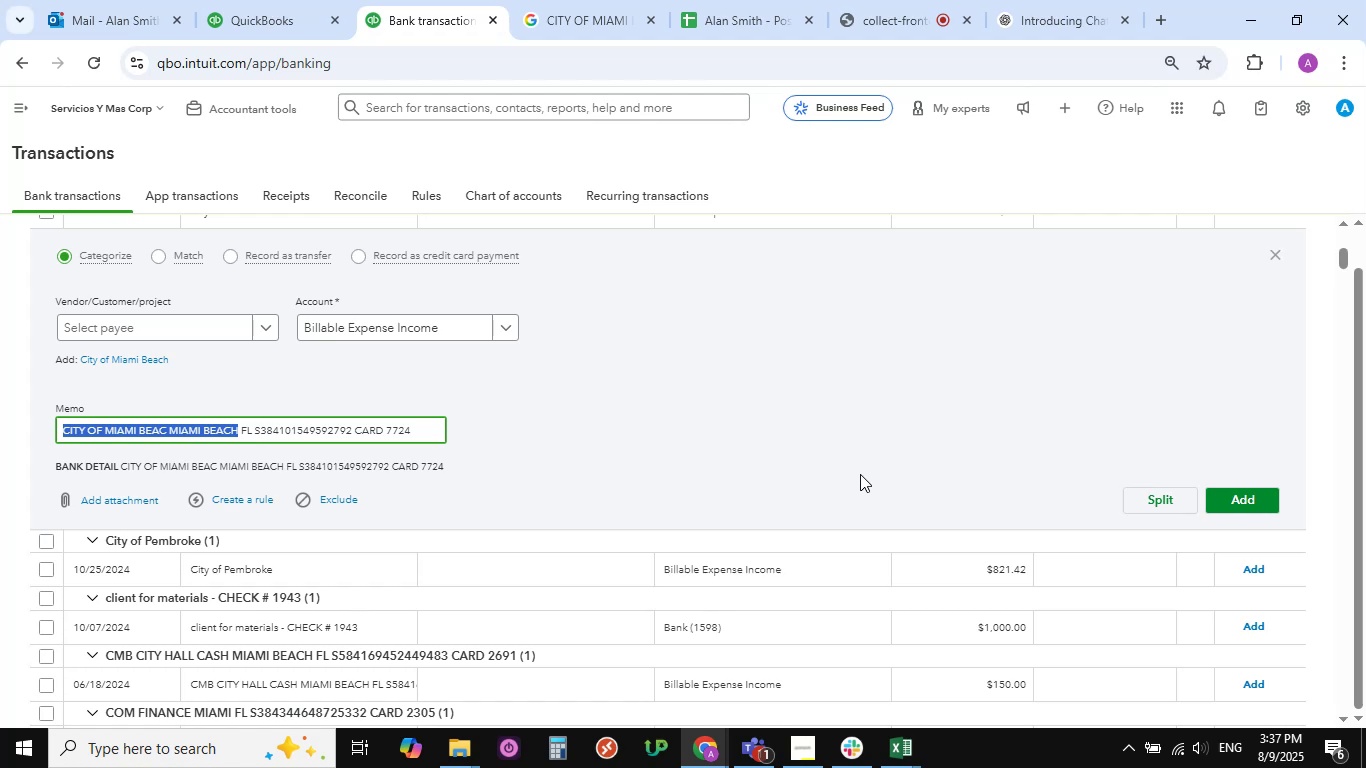 
left_click([847, 751])
 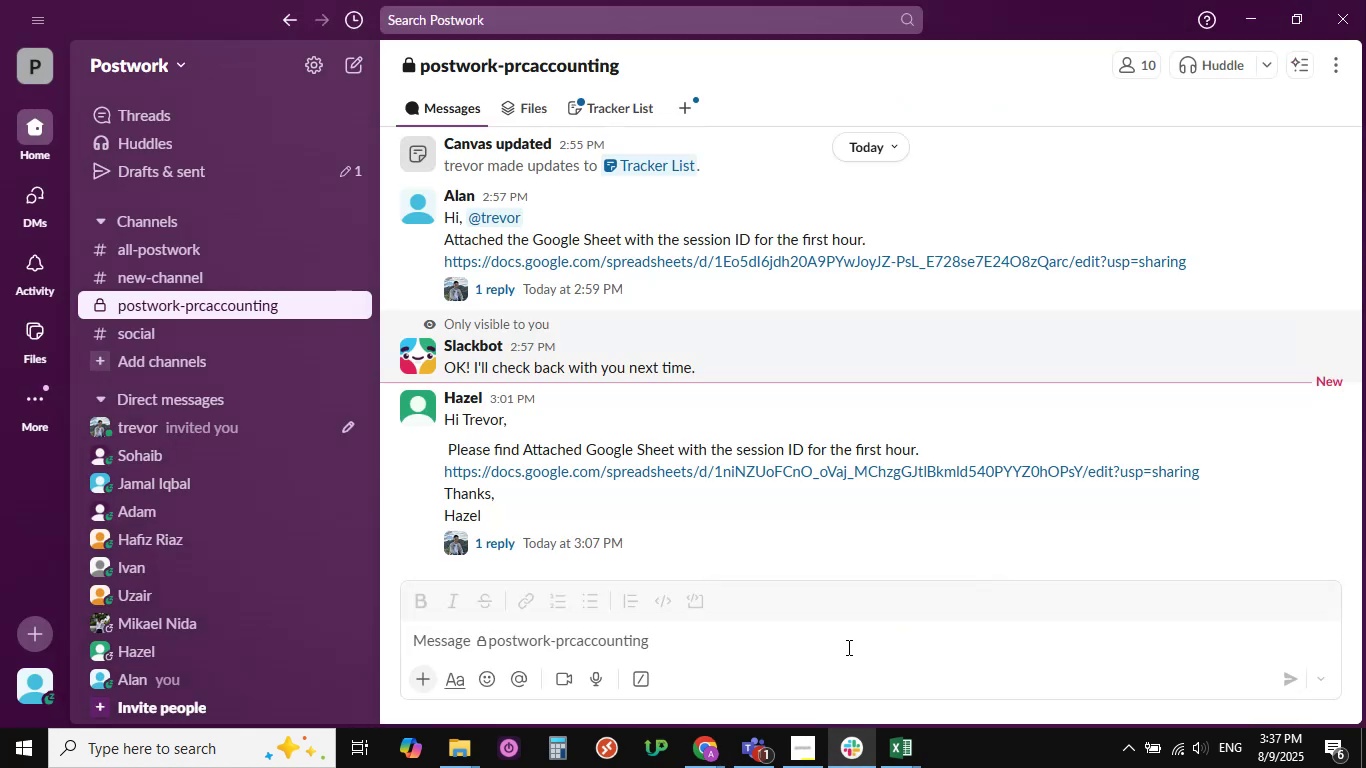 
scroll: coordinate [839, 627], scroll_direction: up, amount: 1.0
 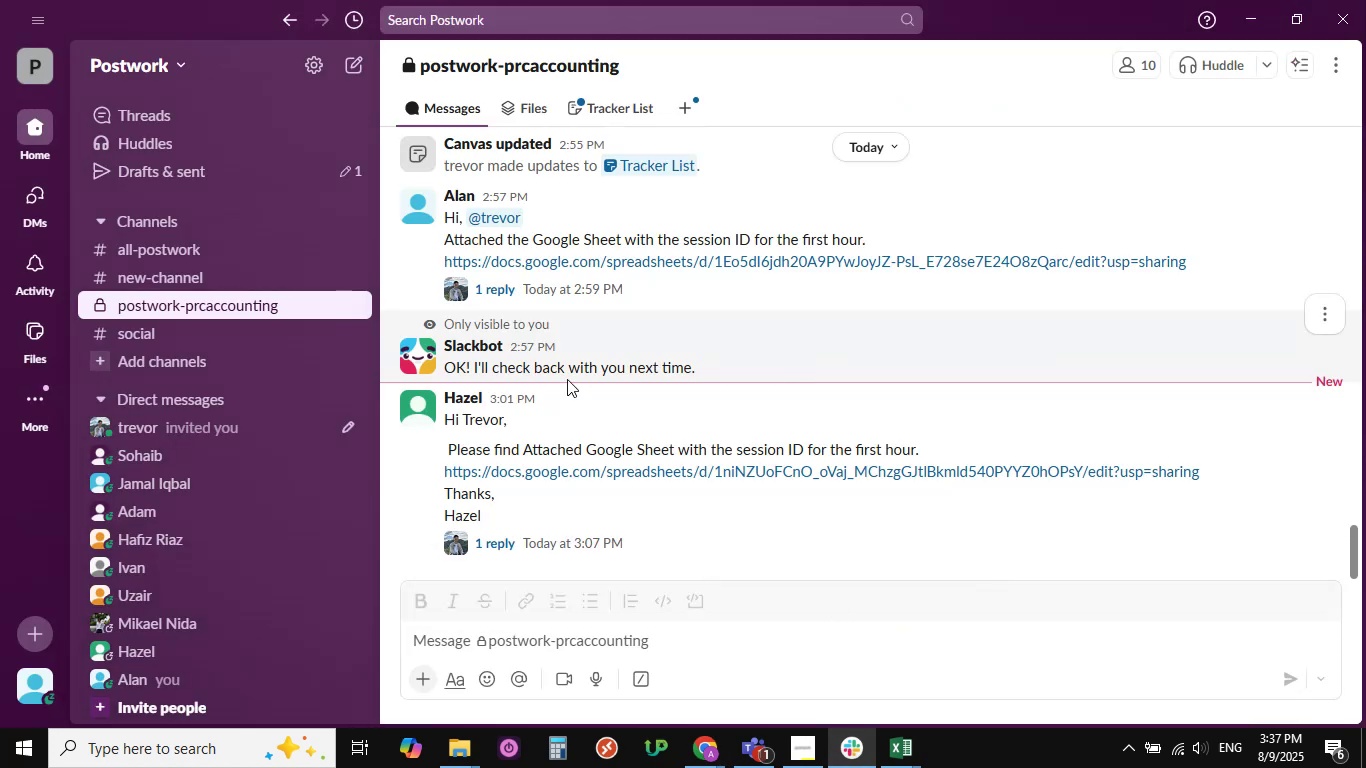 
wait(5.1)
 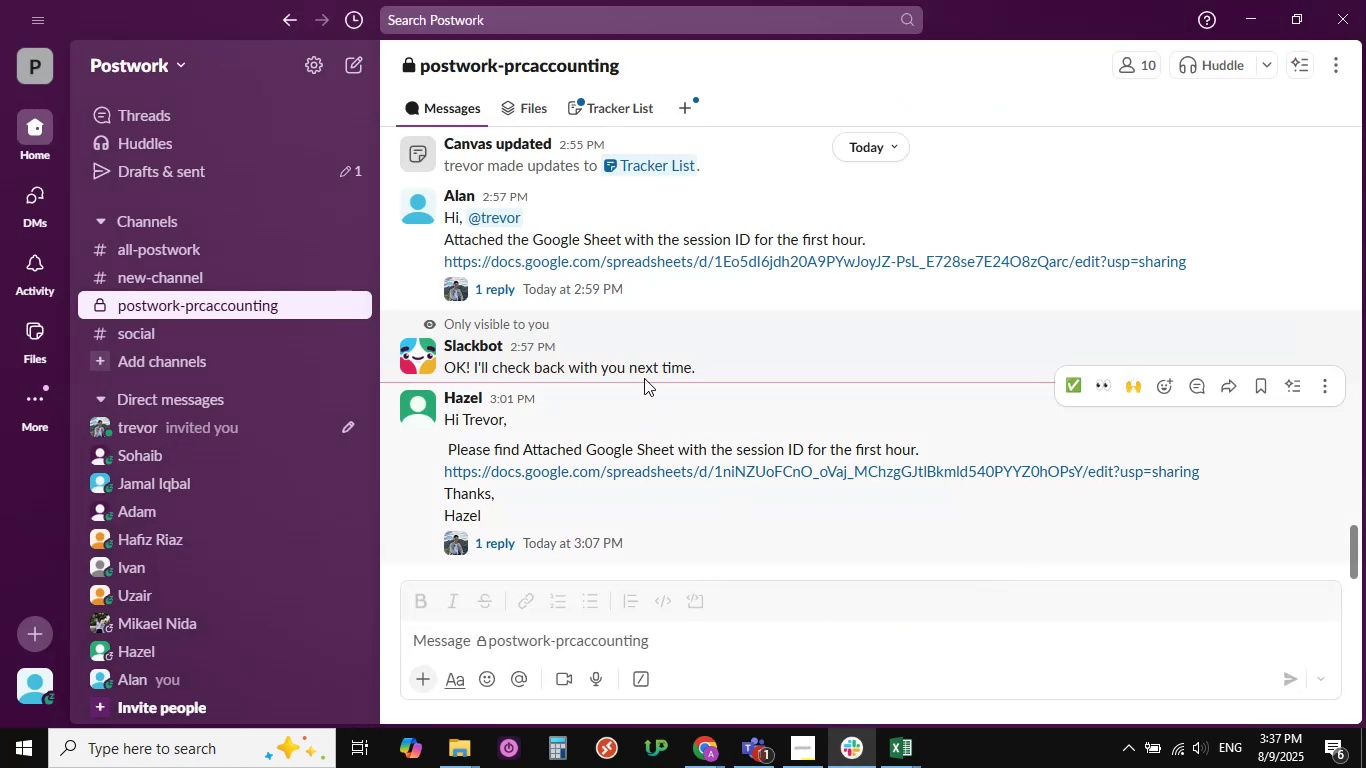 
scroll: coordinate [663, 334], scroll_direction: none, amount: 0.0
 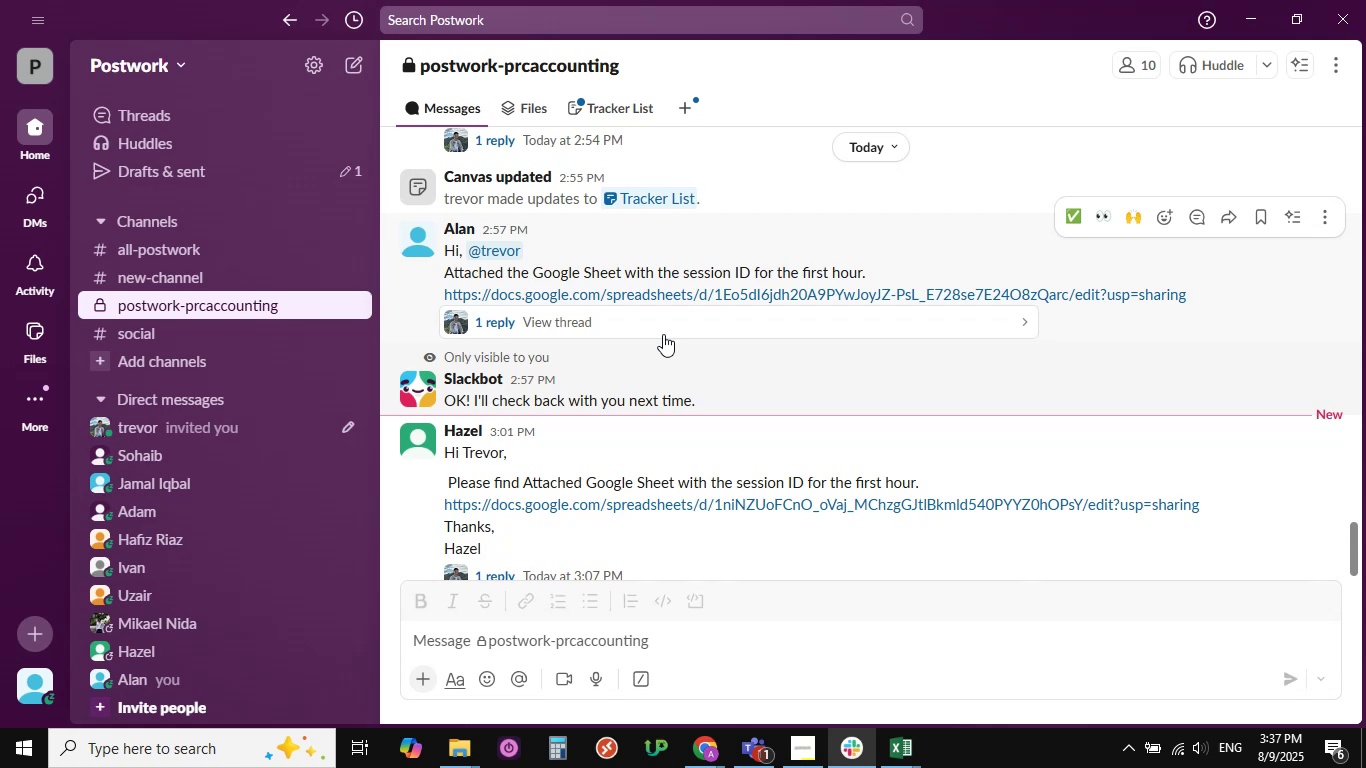 
scroll: coordinate [716, 325], scroll_direction: up, amount: 1.0
 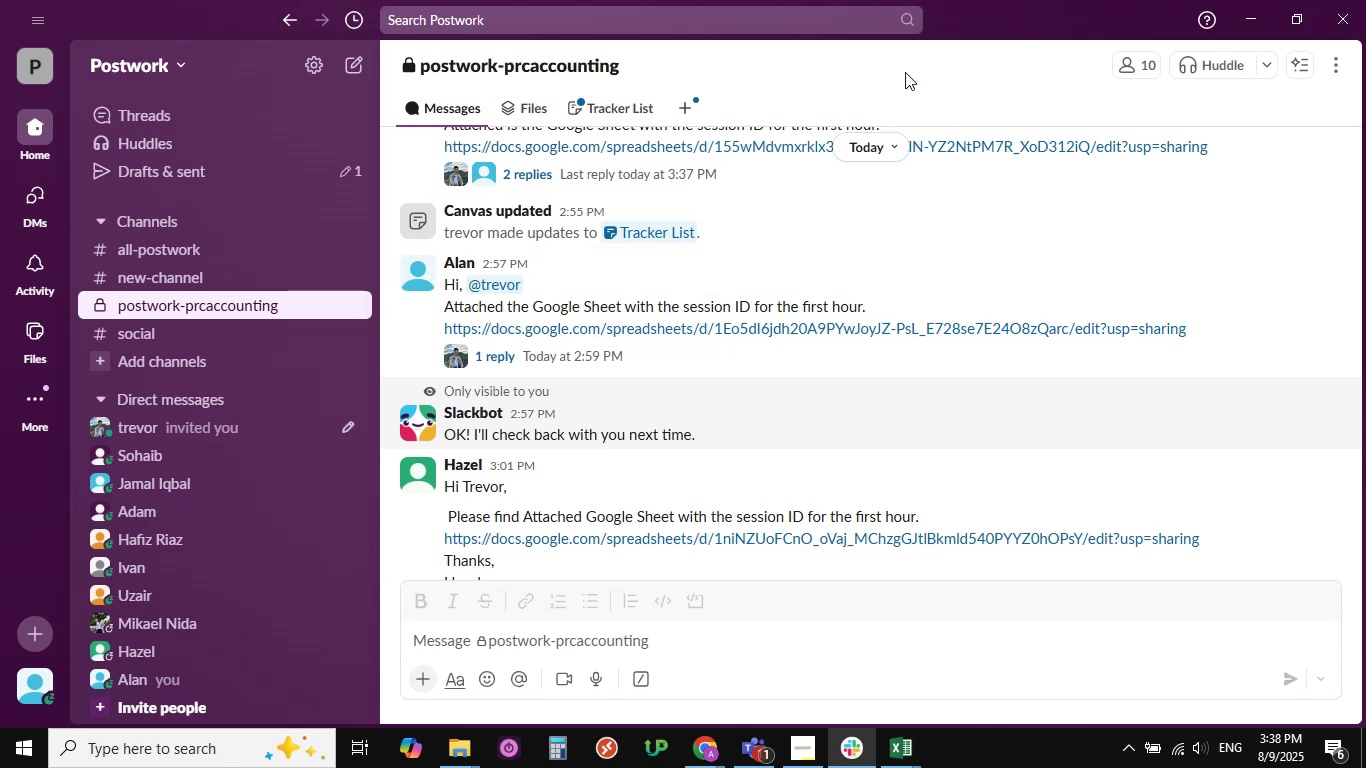 
wait(71.85)
 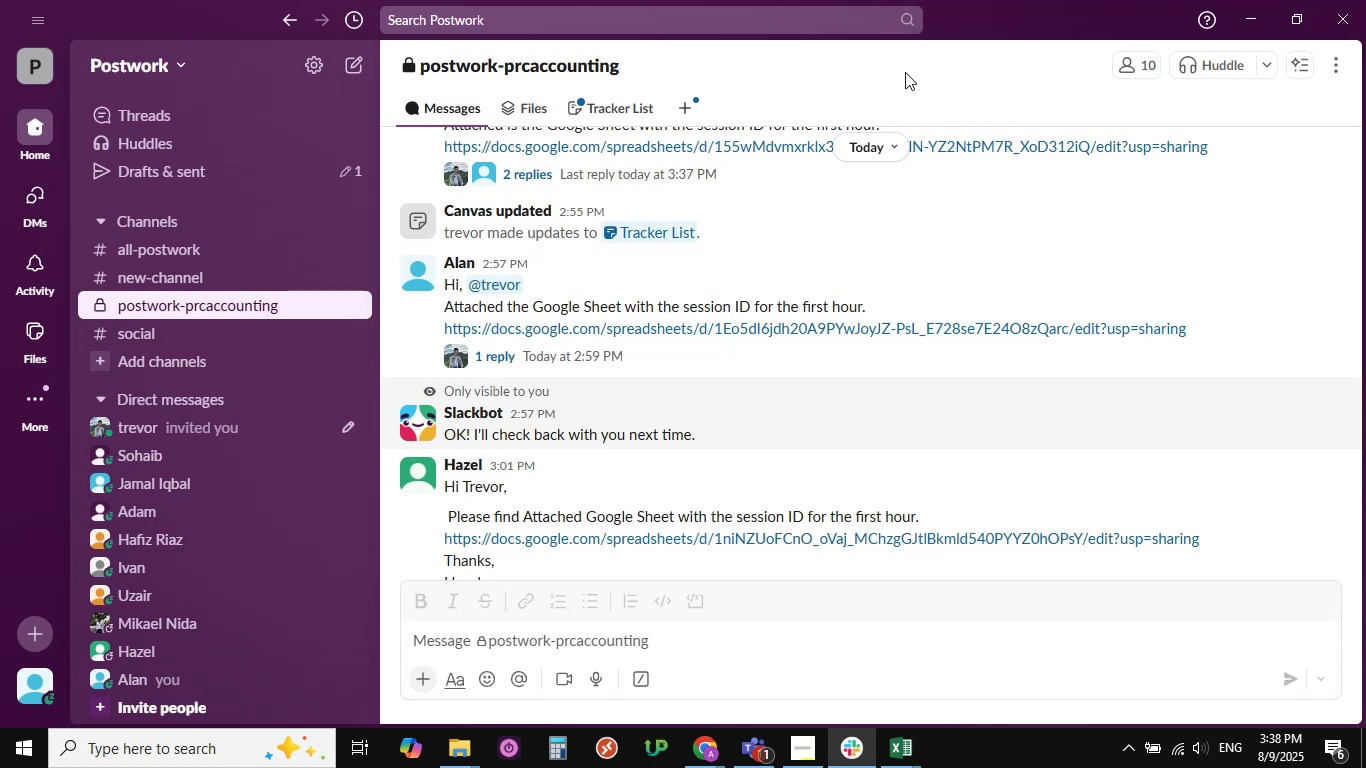 
mouse_move([685, 744])
 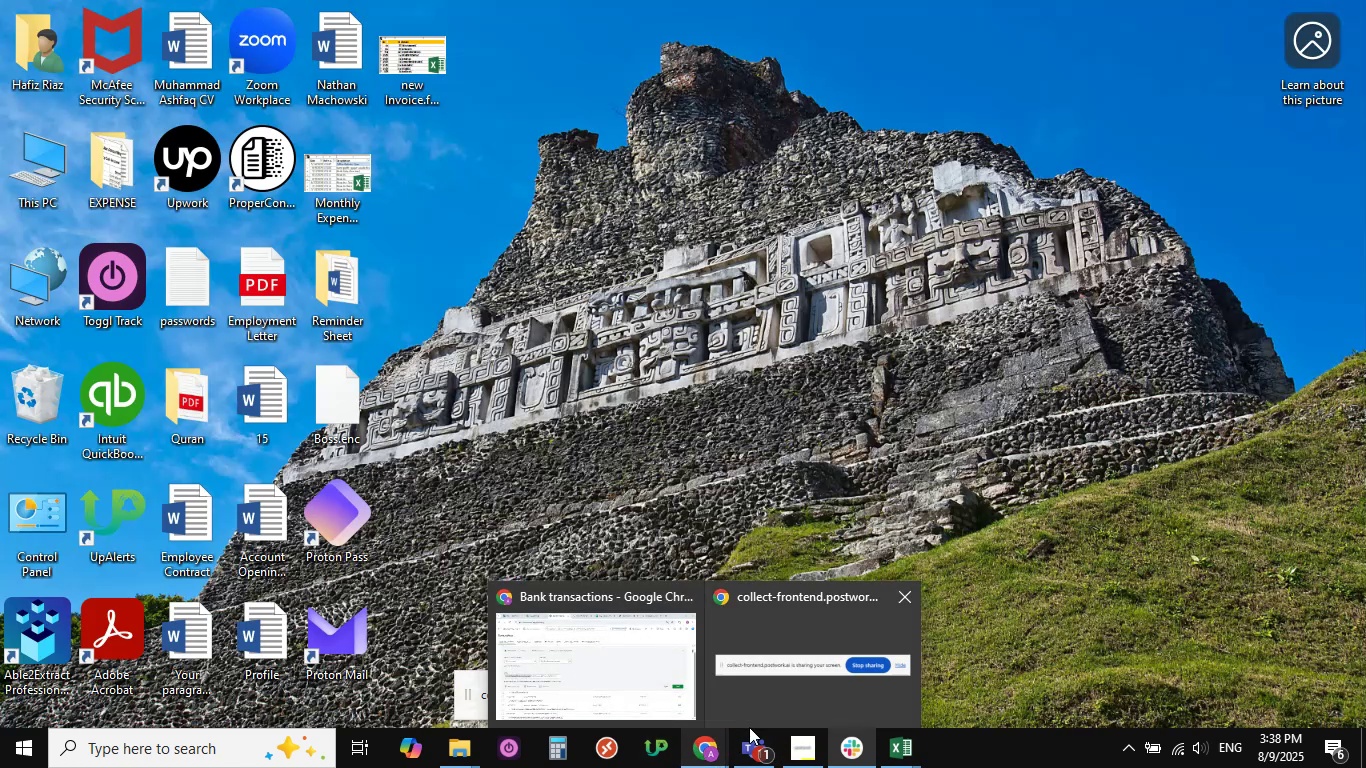 
mouse_move([822, 759])
 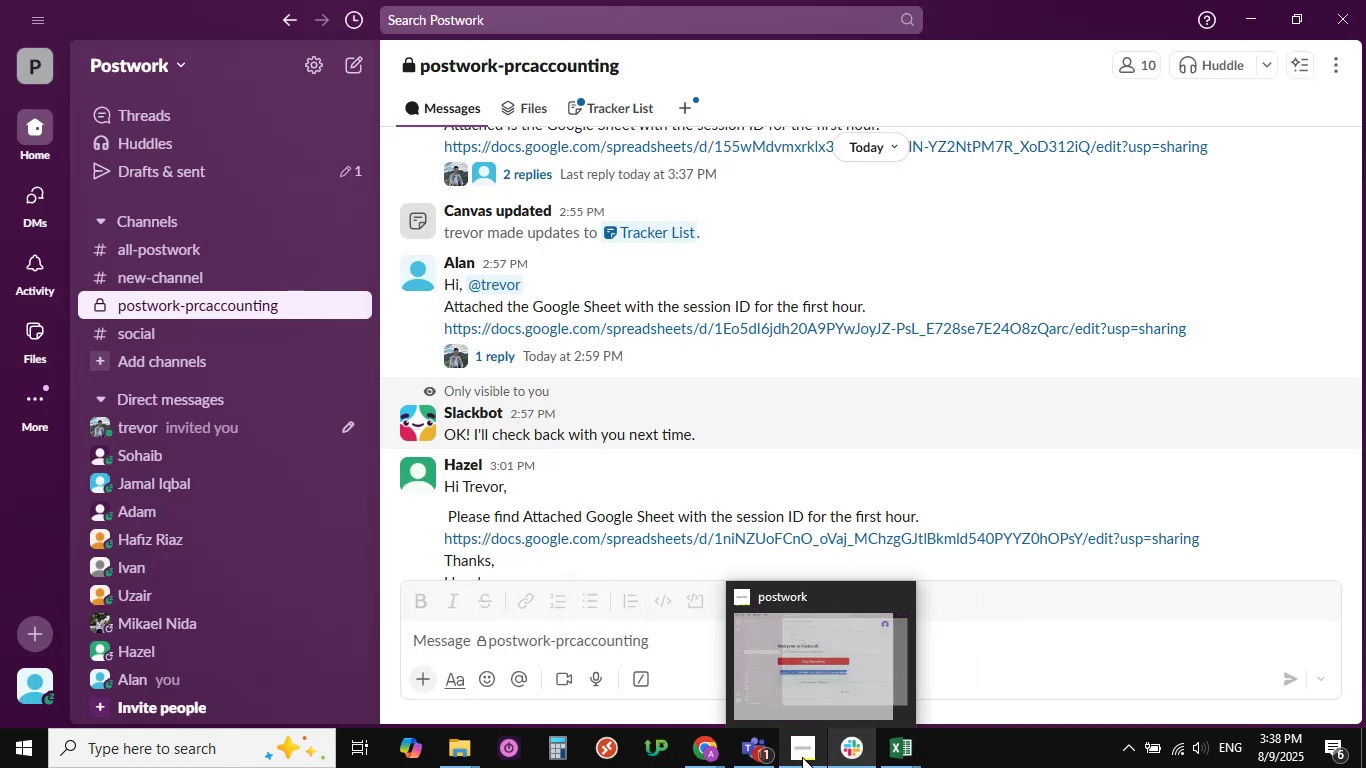 
mouse_move([801, 757])
 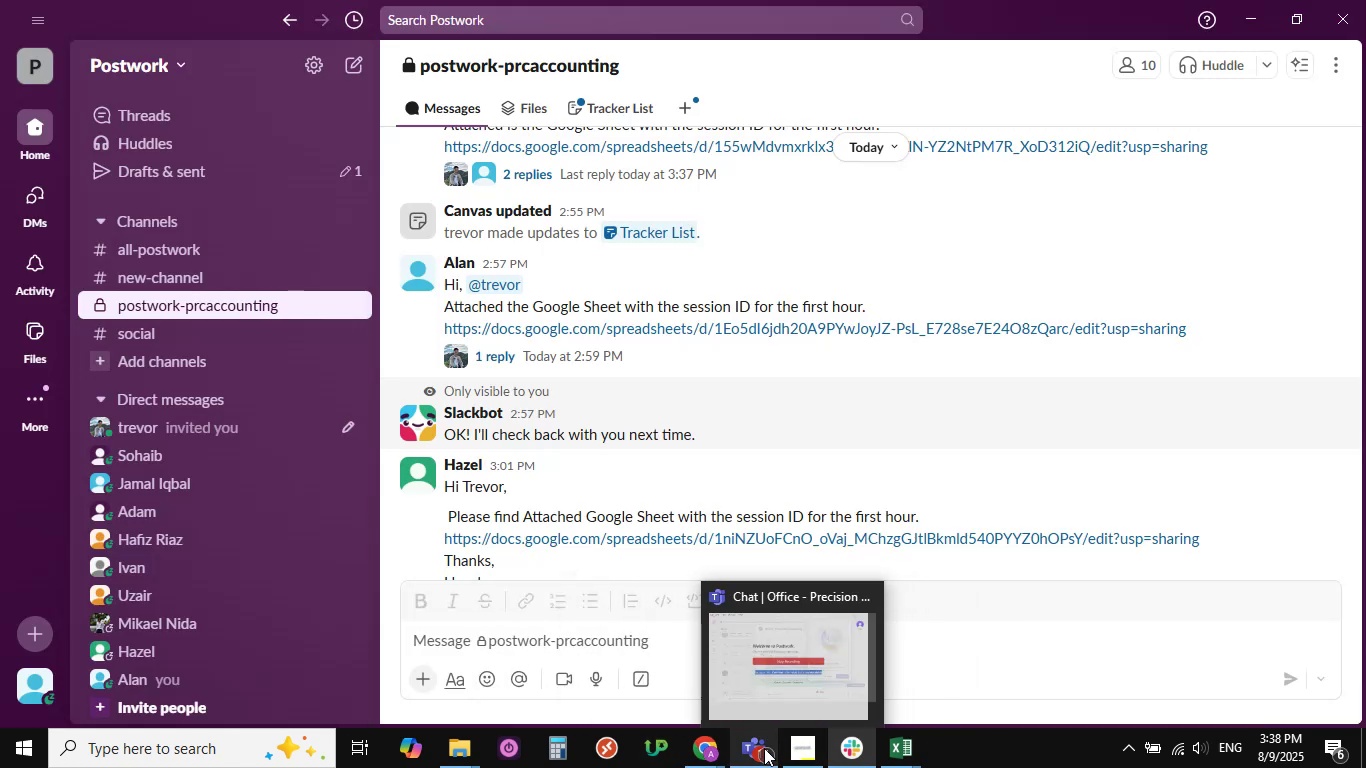 
mouse_move([699, 715])
 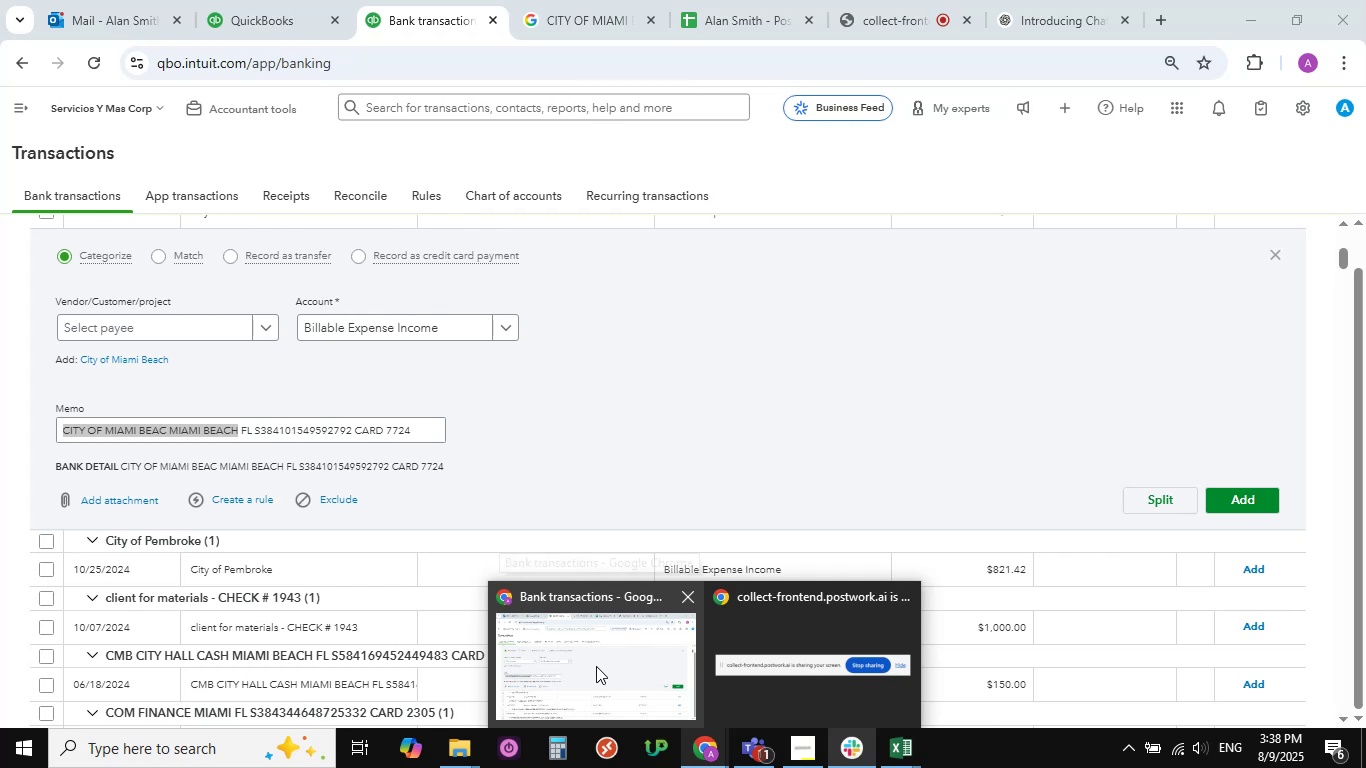 
left_click([596, 666])
 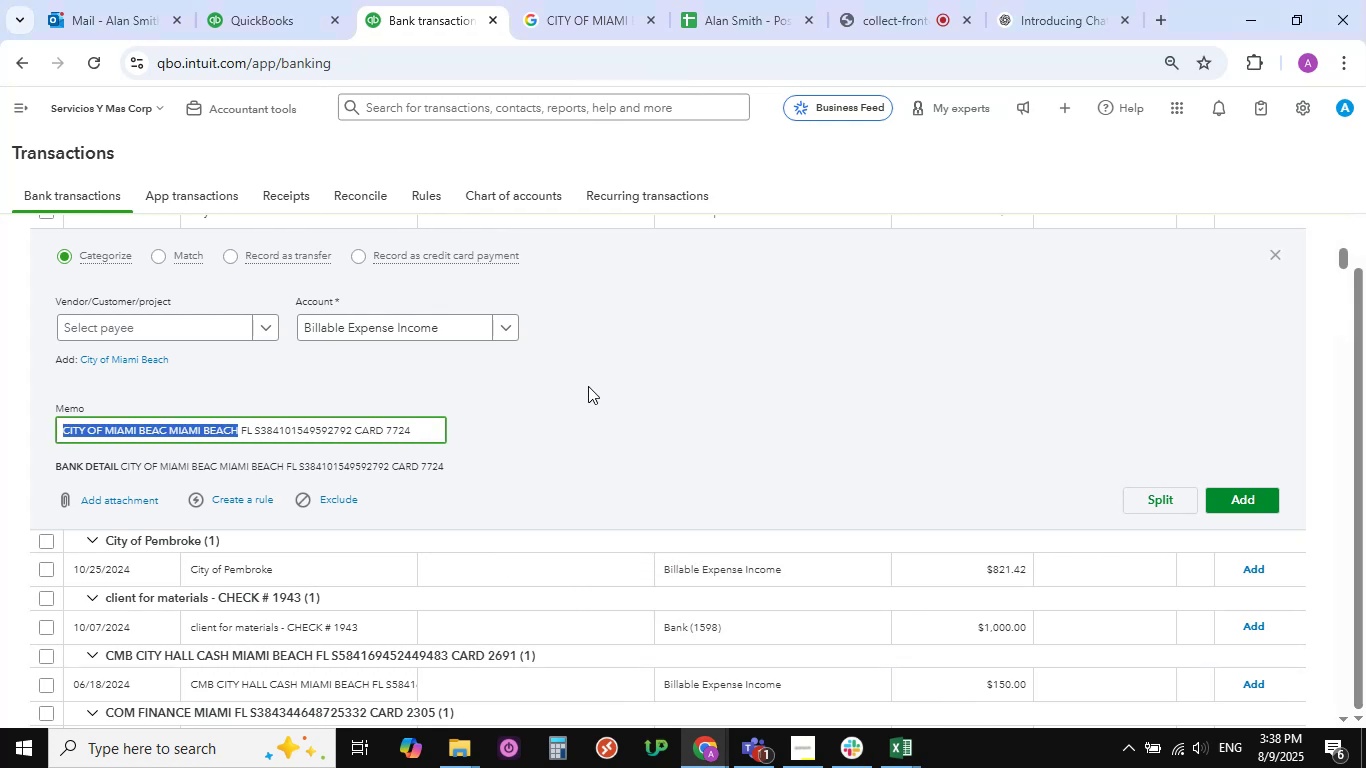 
left_click([596, 392])
 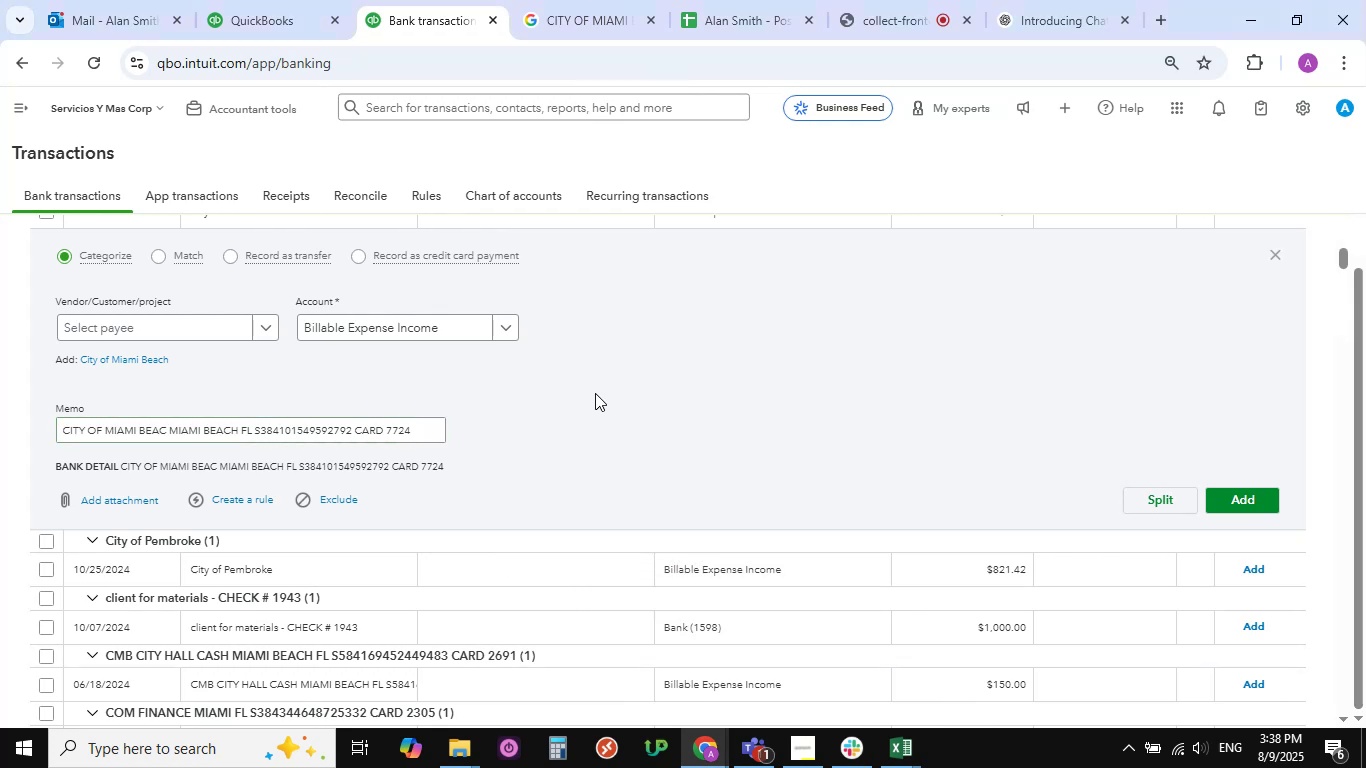 
wait(7.29)
 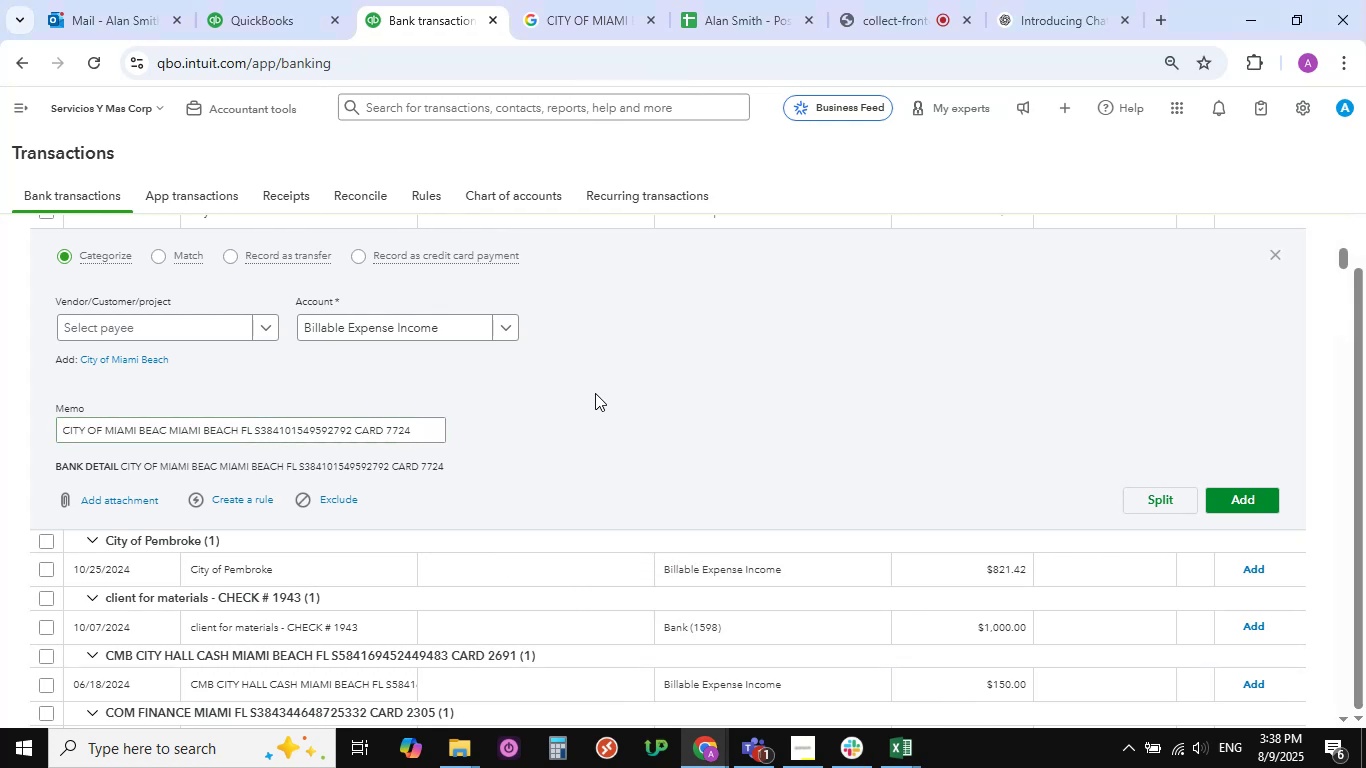 
scroll: coordinate [595, 393], scroll_direction: down, amount: 1.0
 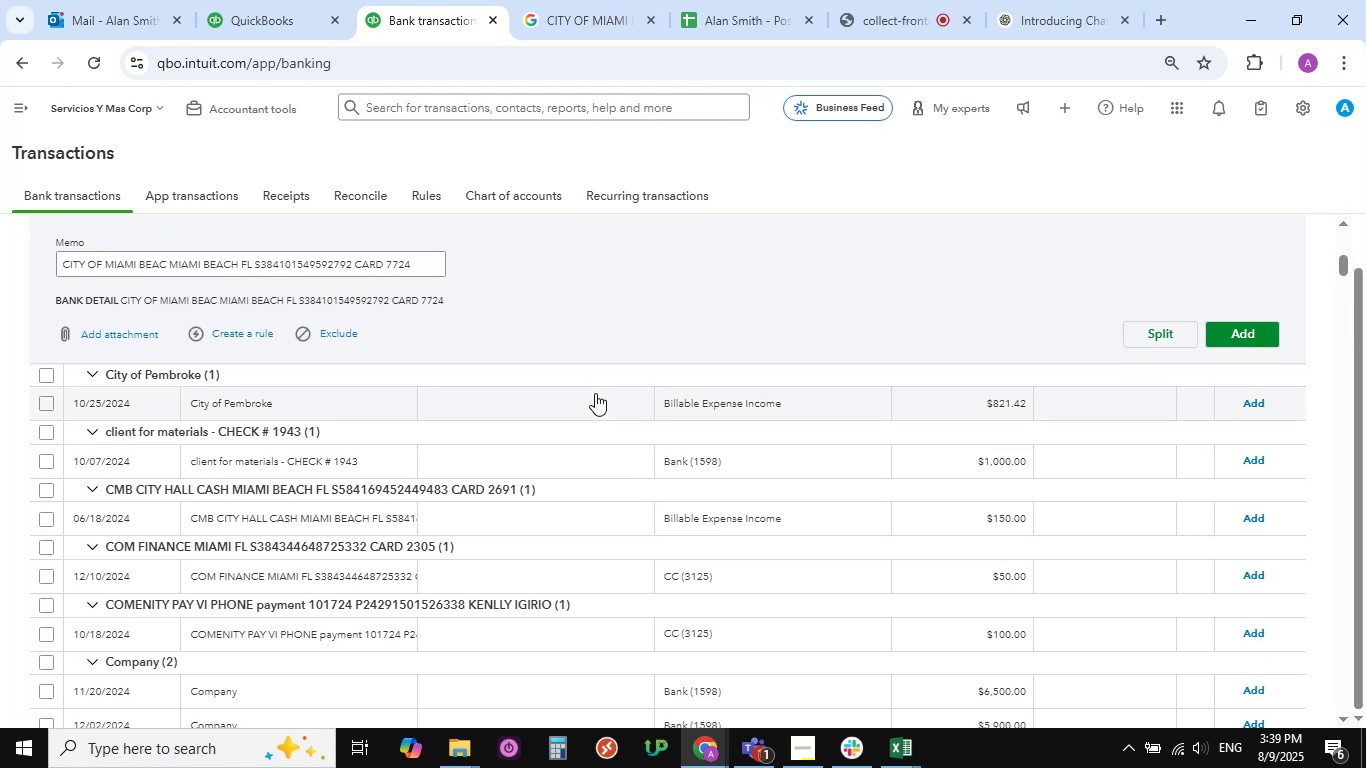 
wait(12.58)
 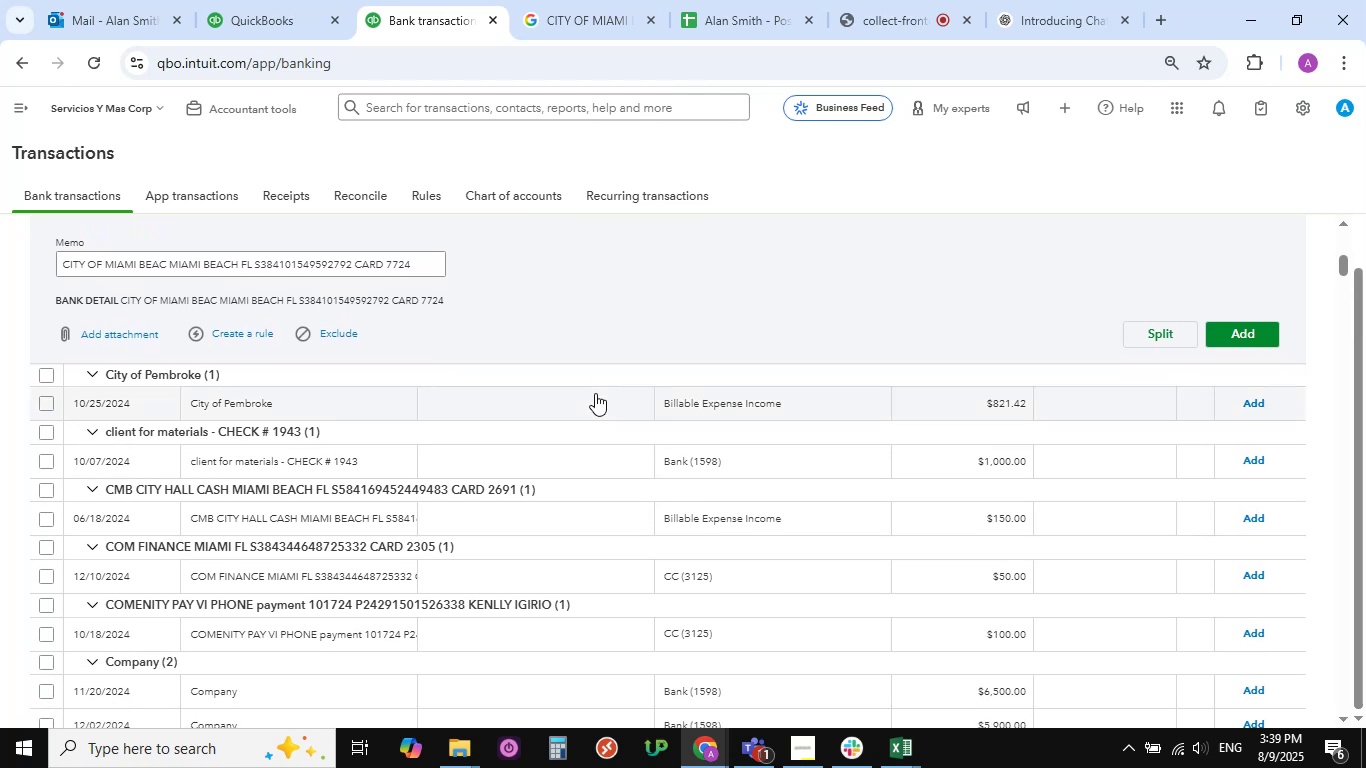 
scroll: coordinate [635, 298], scroll_direction: up, amount: 1.0
 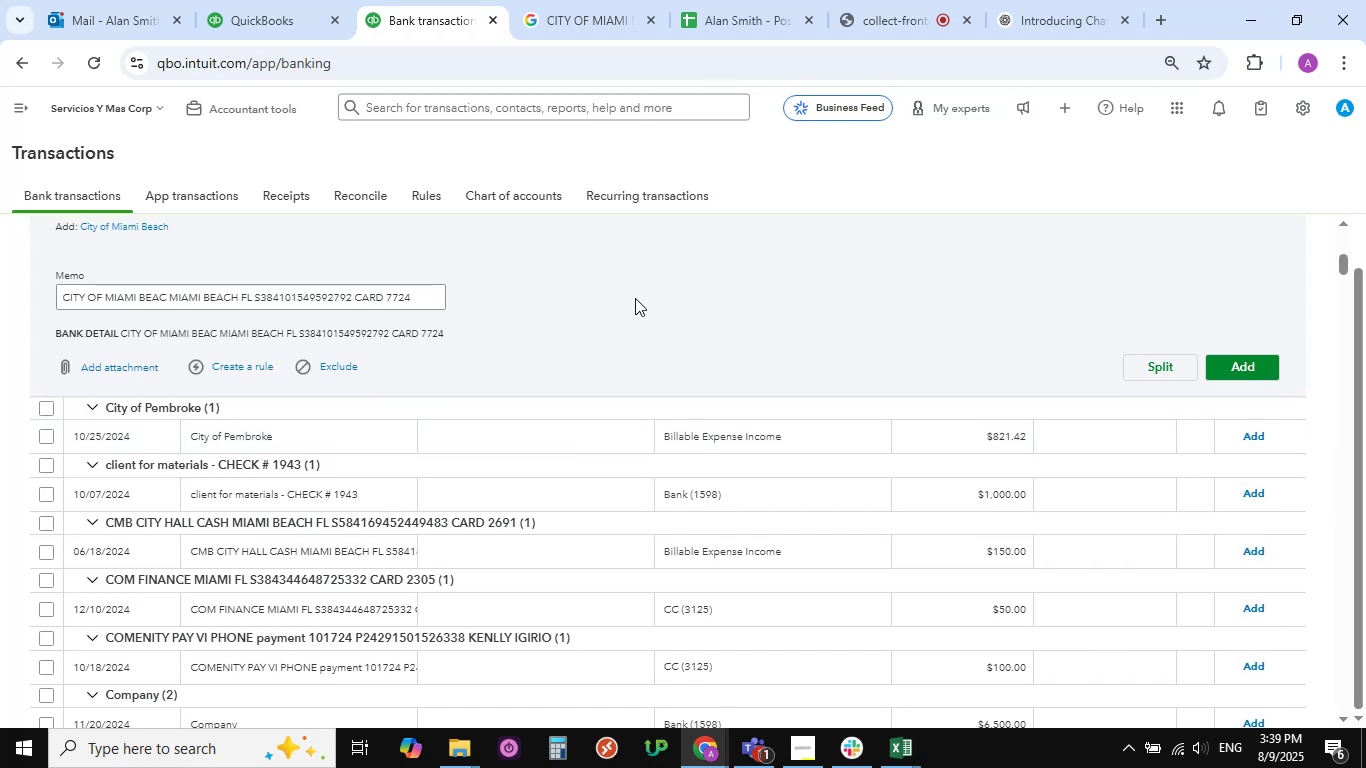 
scroll: coordinate [280, 428], scroll_direction: down, amount: 2.0
 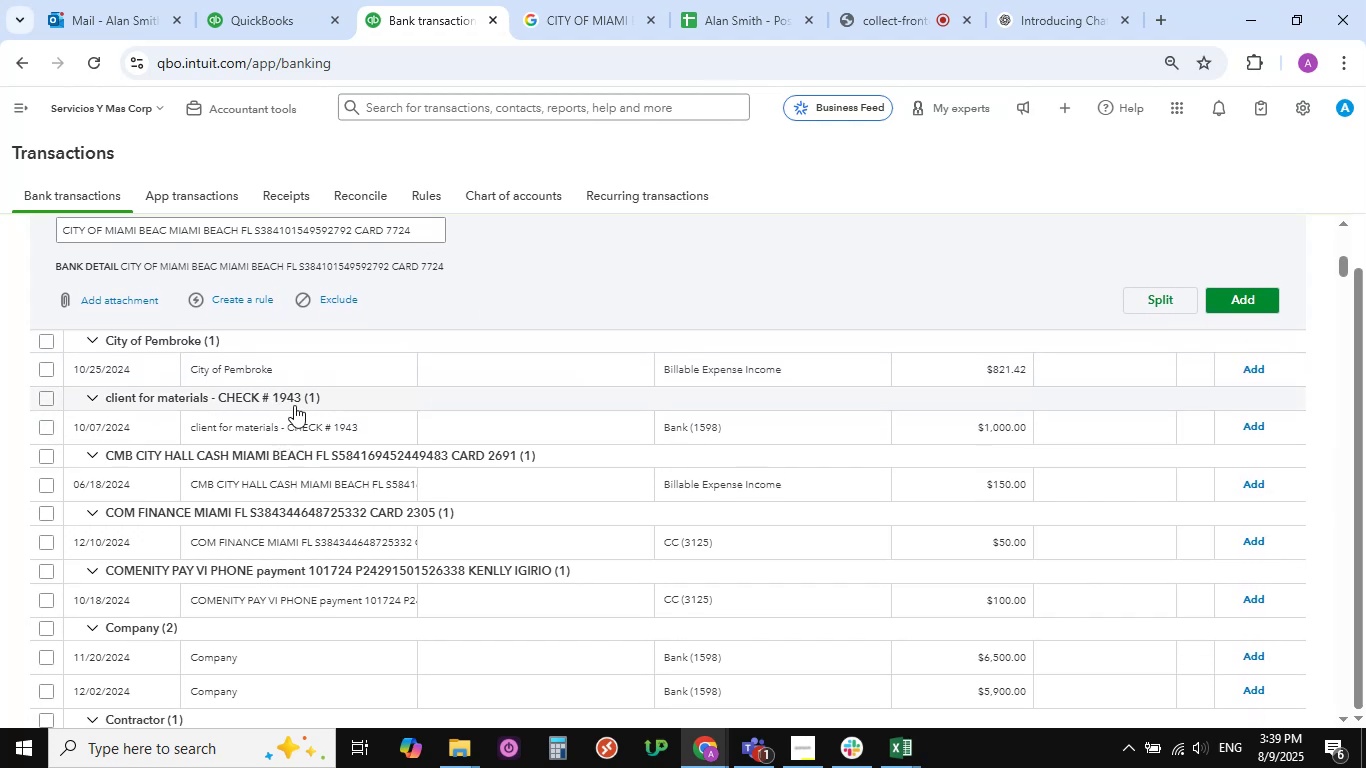 
scroll: coordinate [320, 439], scroll_direction: up, amount: 5.0
 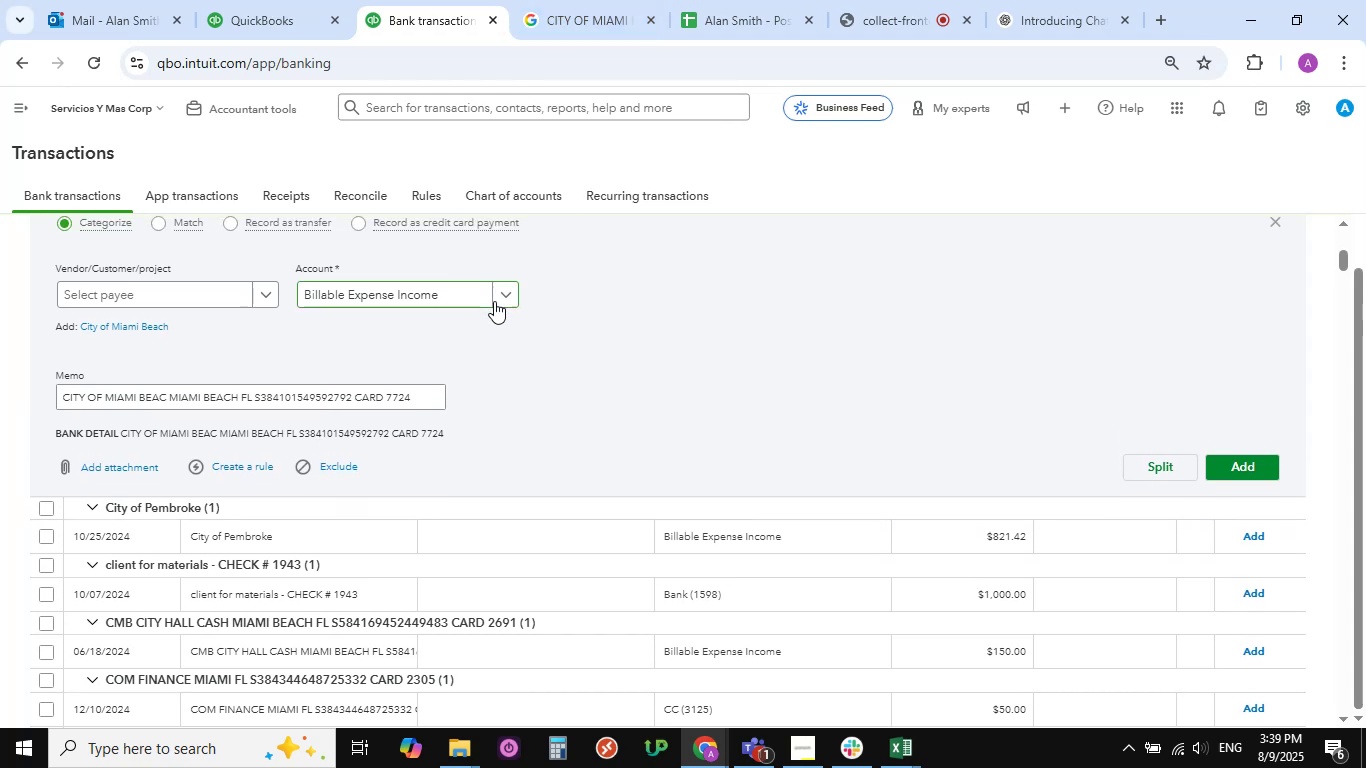 
left_click([506, 293])
 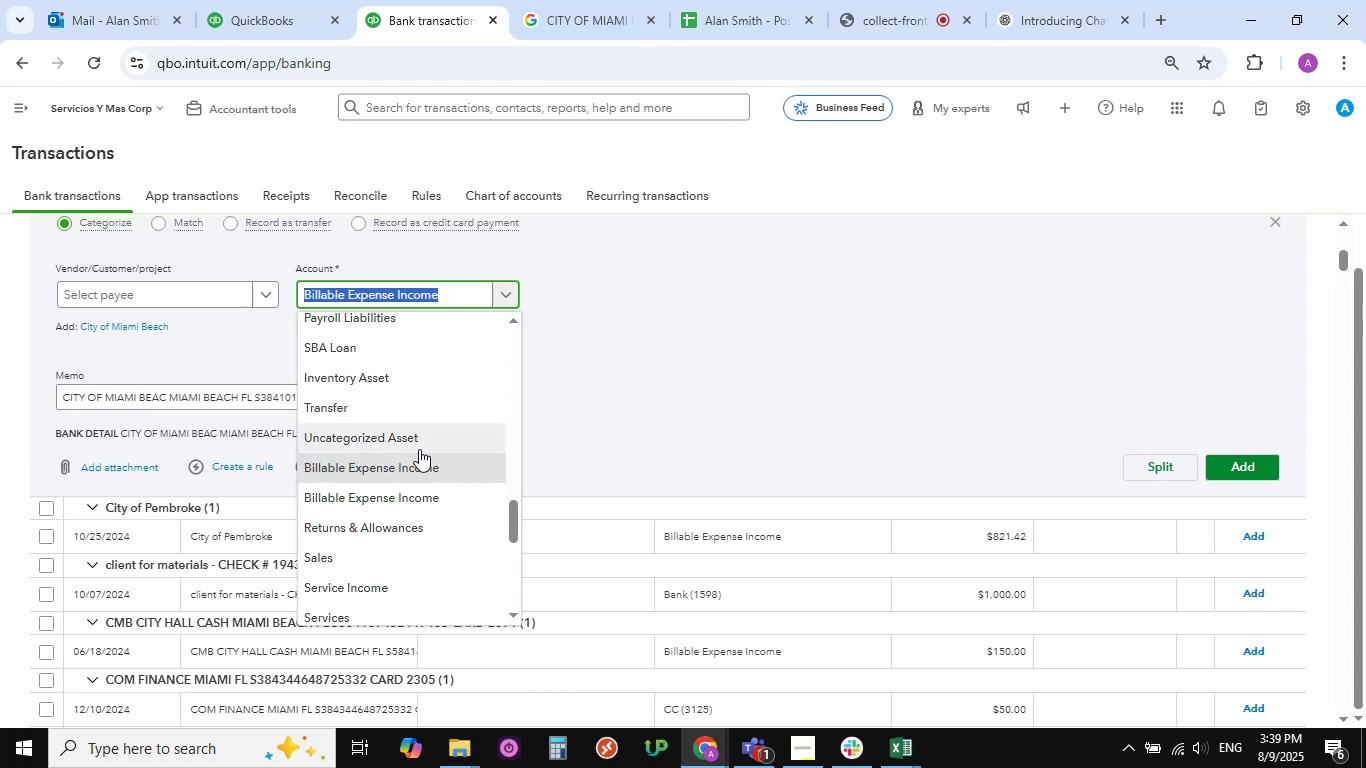 
scroll: coordinate [419, 450], scroll_direction: up, amount: 3.0
 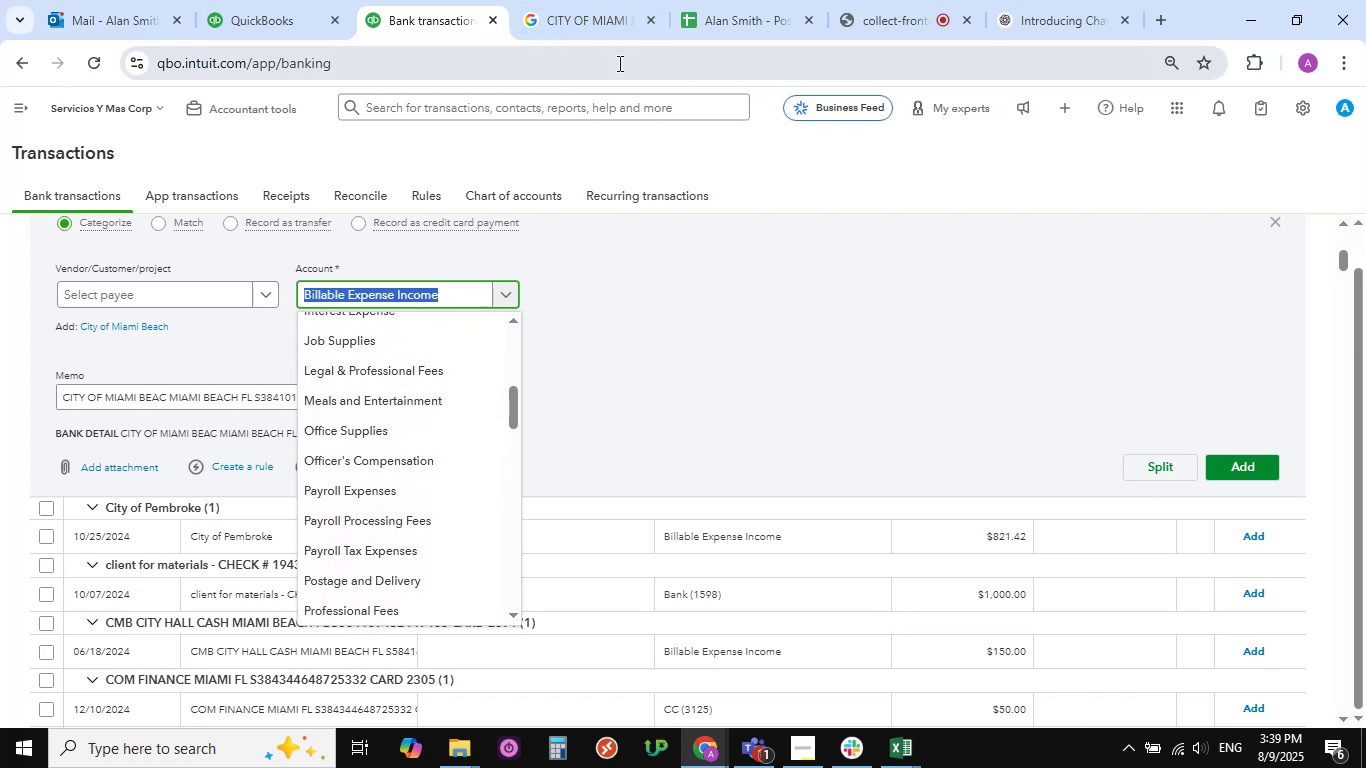 
wait(7.66)
 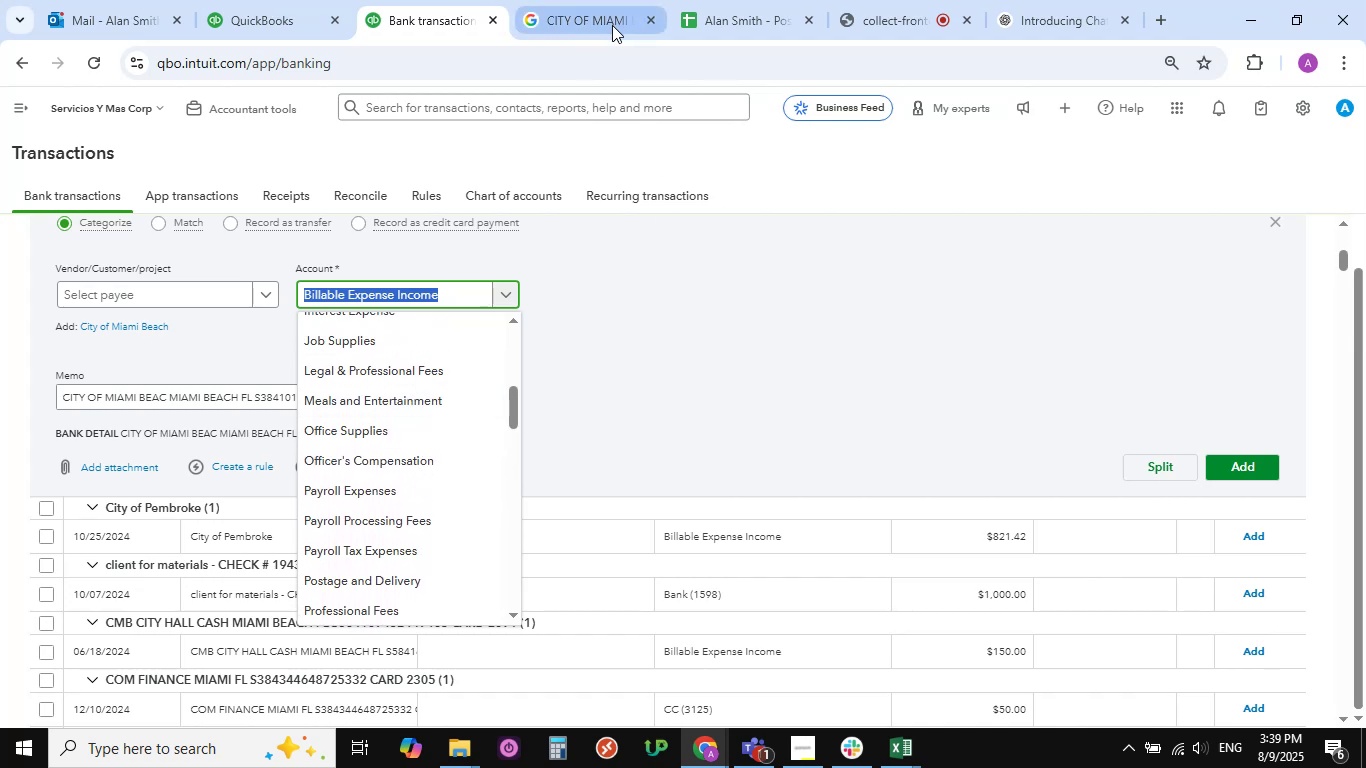 
left_click([407, 394])
 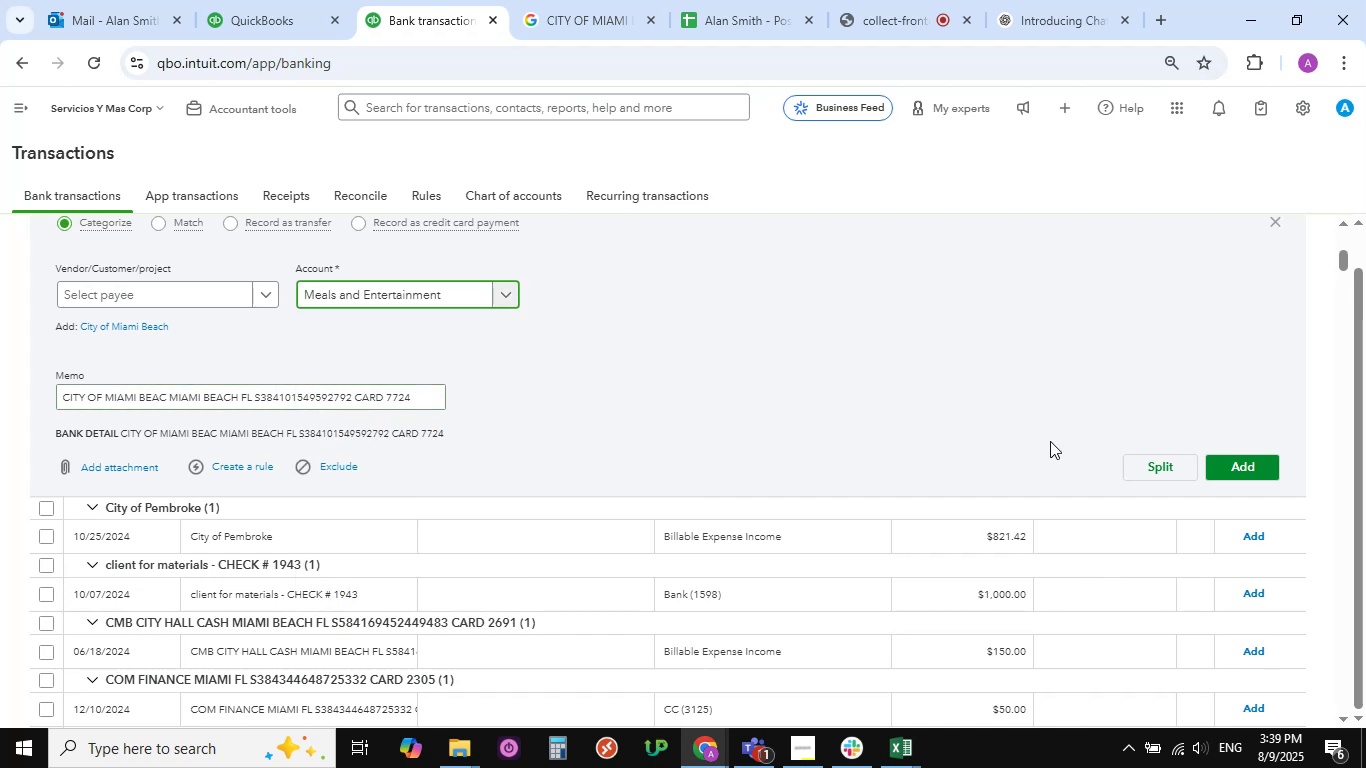 
left_click([1243, 466])
 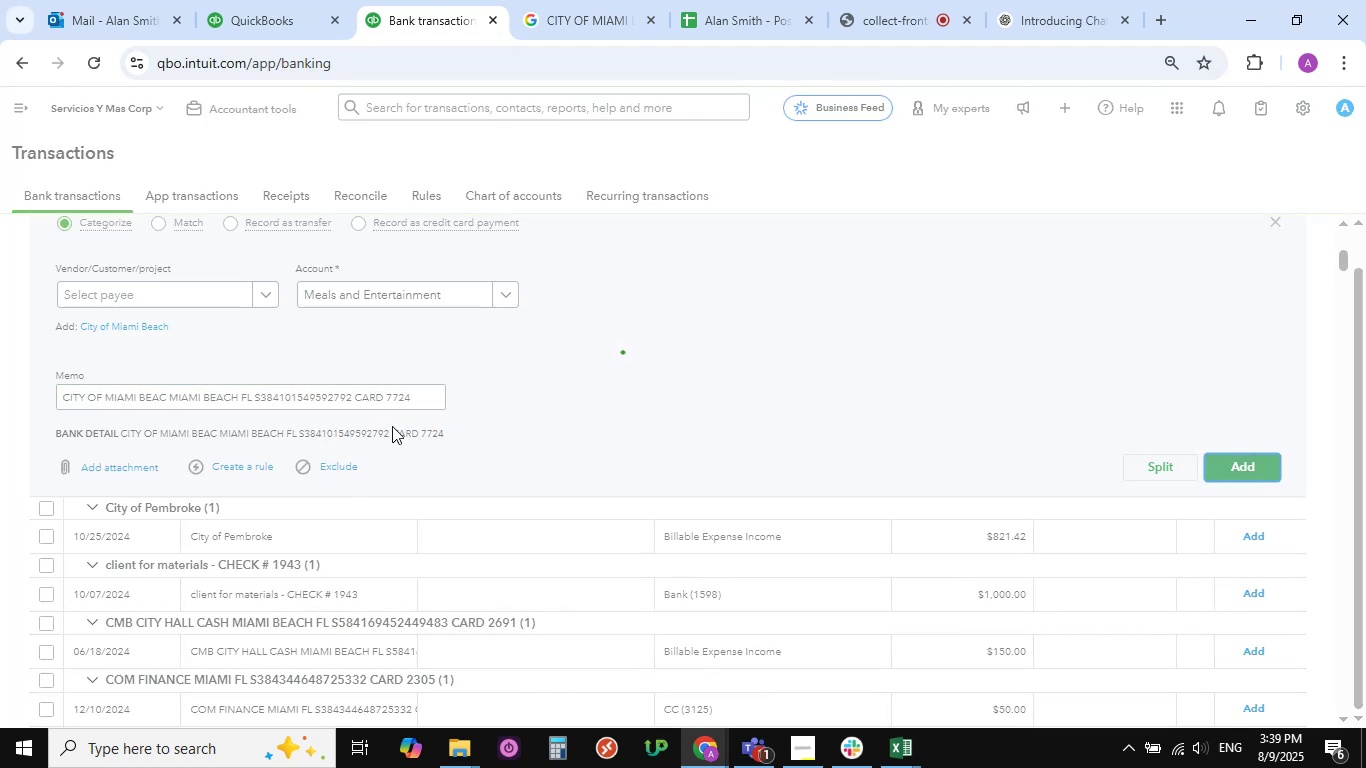 
scroll: coordinate [311, 380], scroll_direction: up, amount: 3.0
 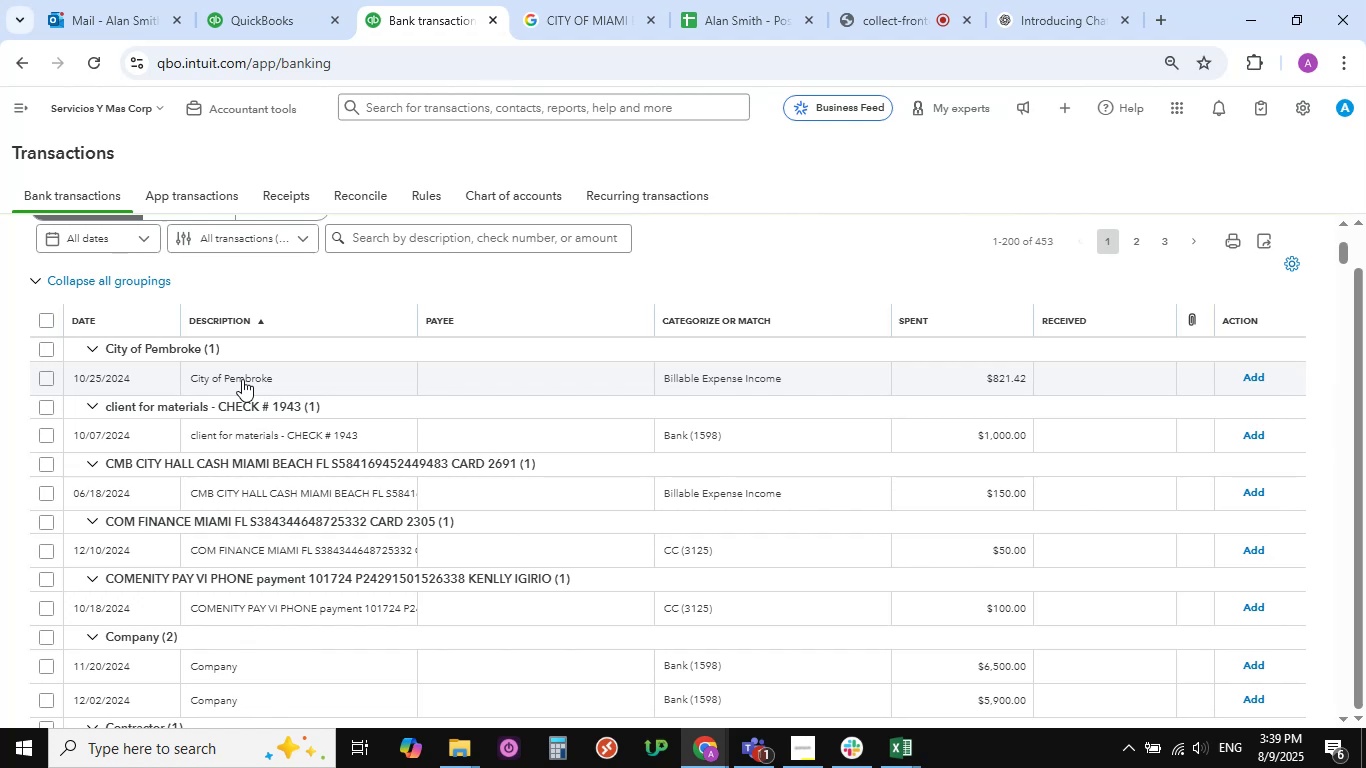 
wait(8.75)
 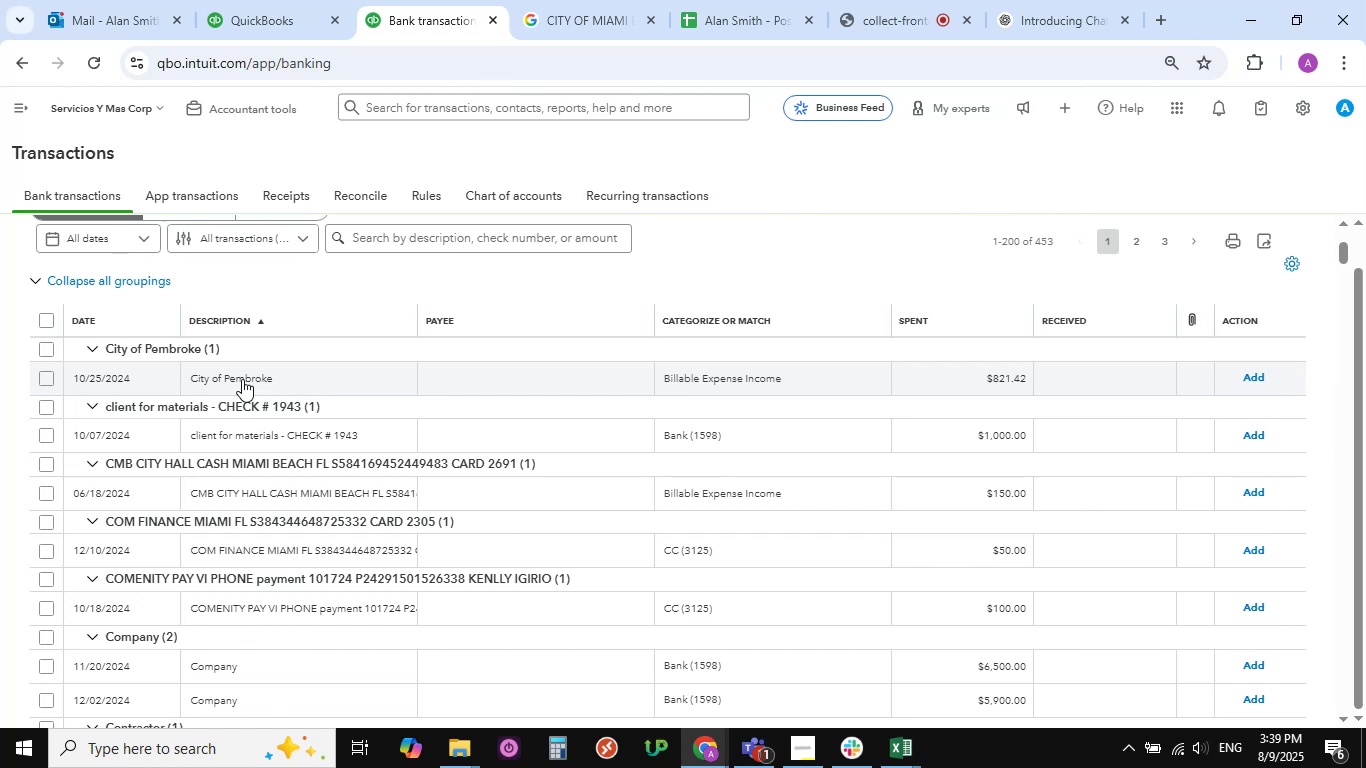 
left_click([242, 379])
 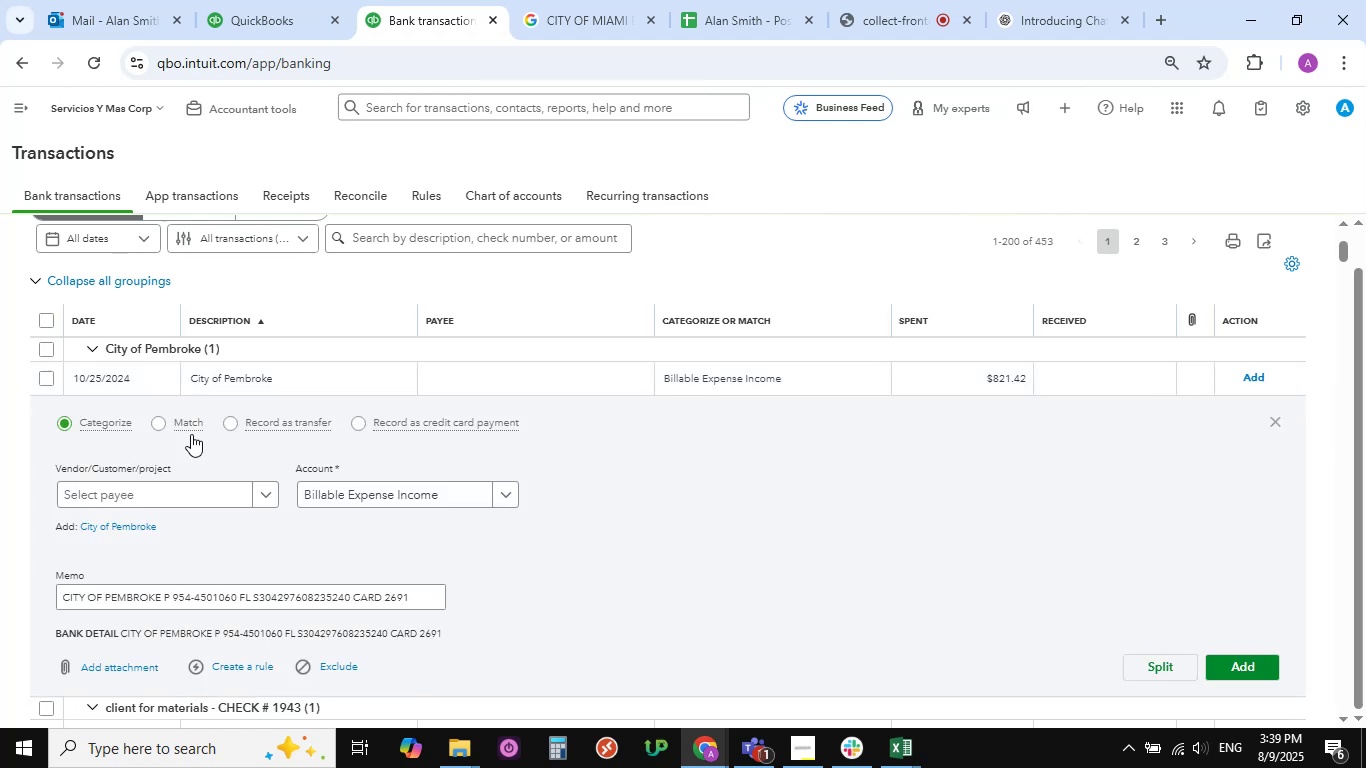 
scroll: coordinate [168, 537], scroll_direction: down, amount: 1.0
 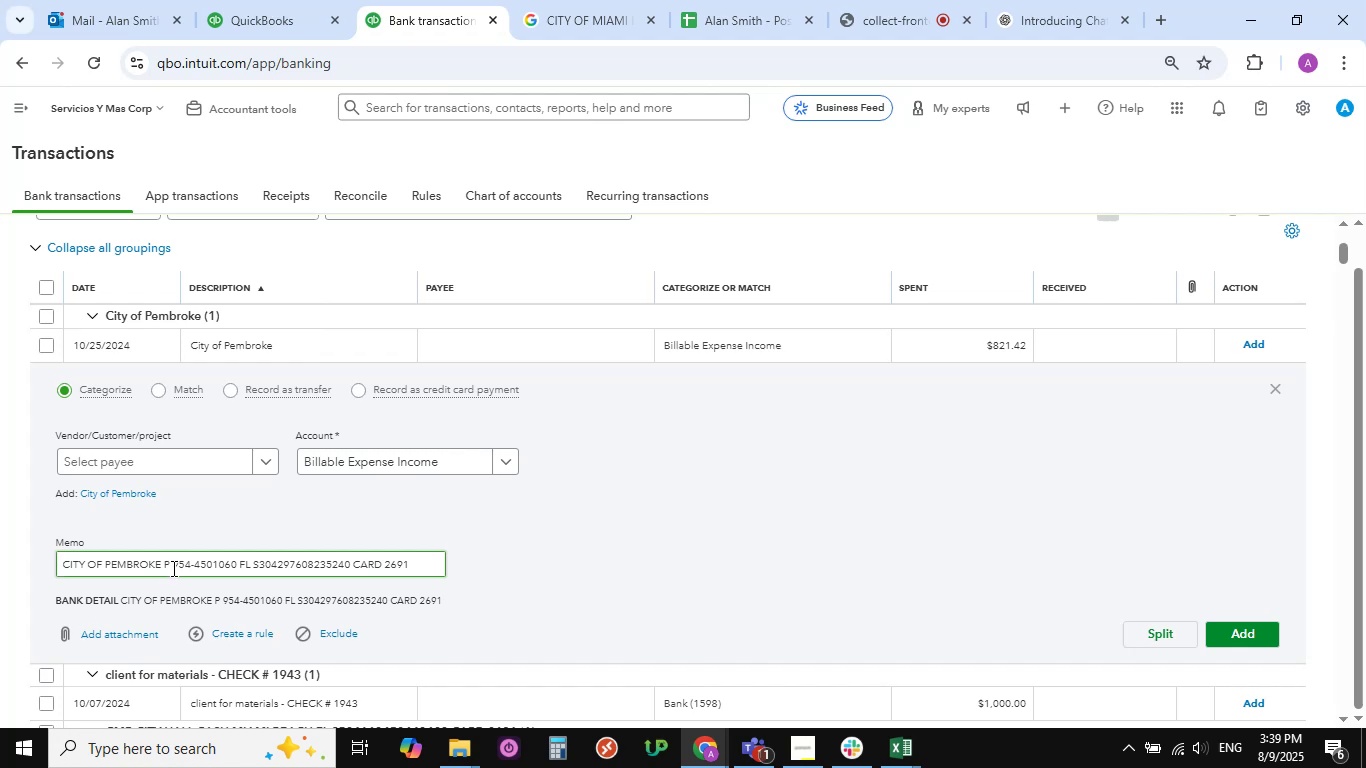 
left_click_drag(start_coordinate=[171, 566], to_coordinate=[53, 569])
 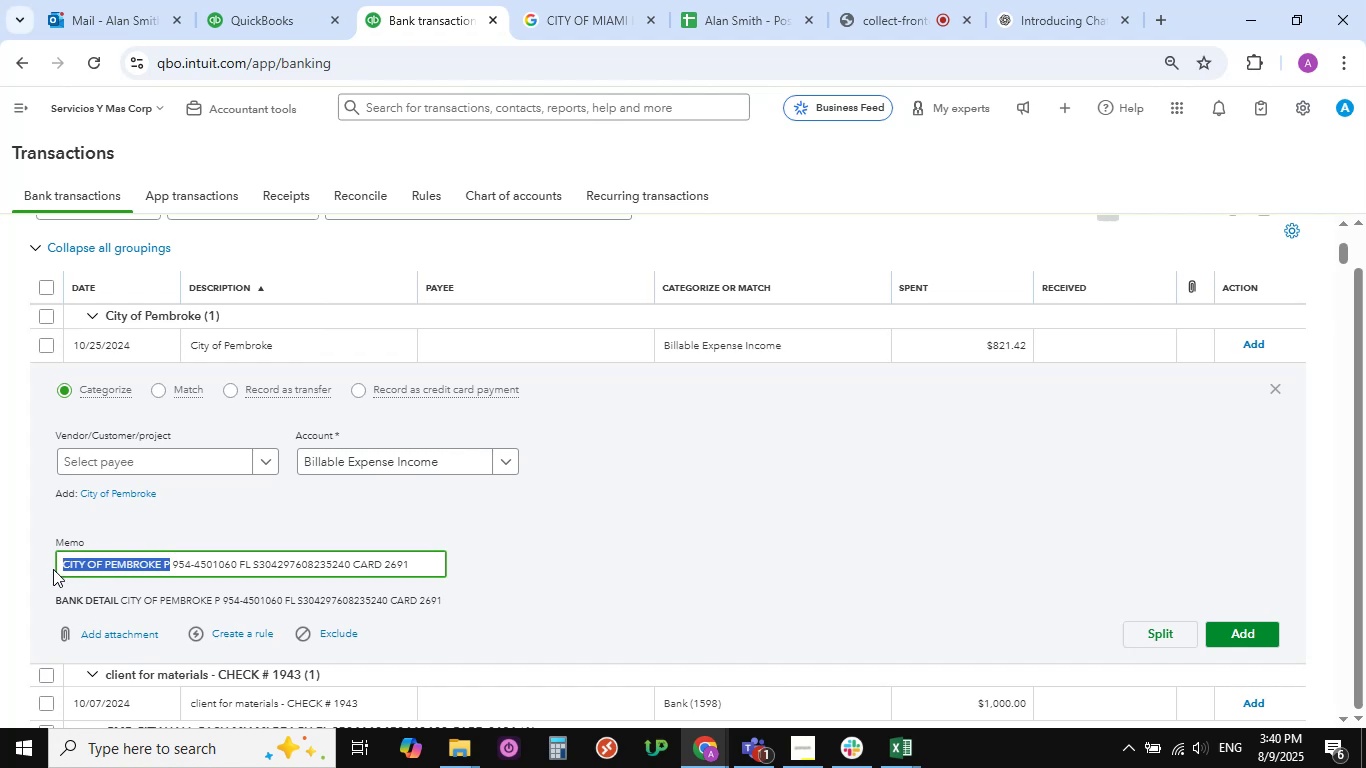 
key(Control+C)
 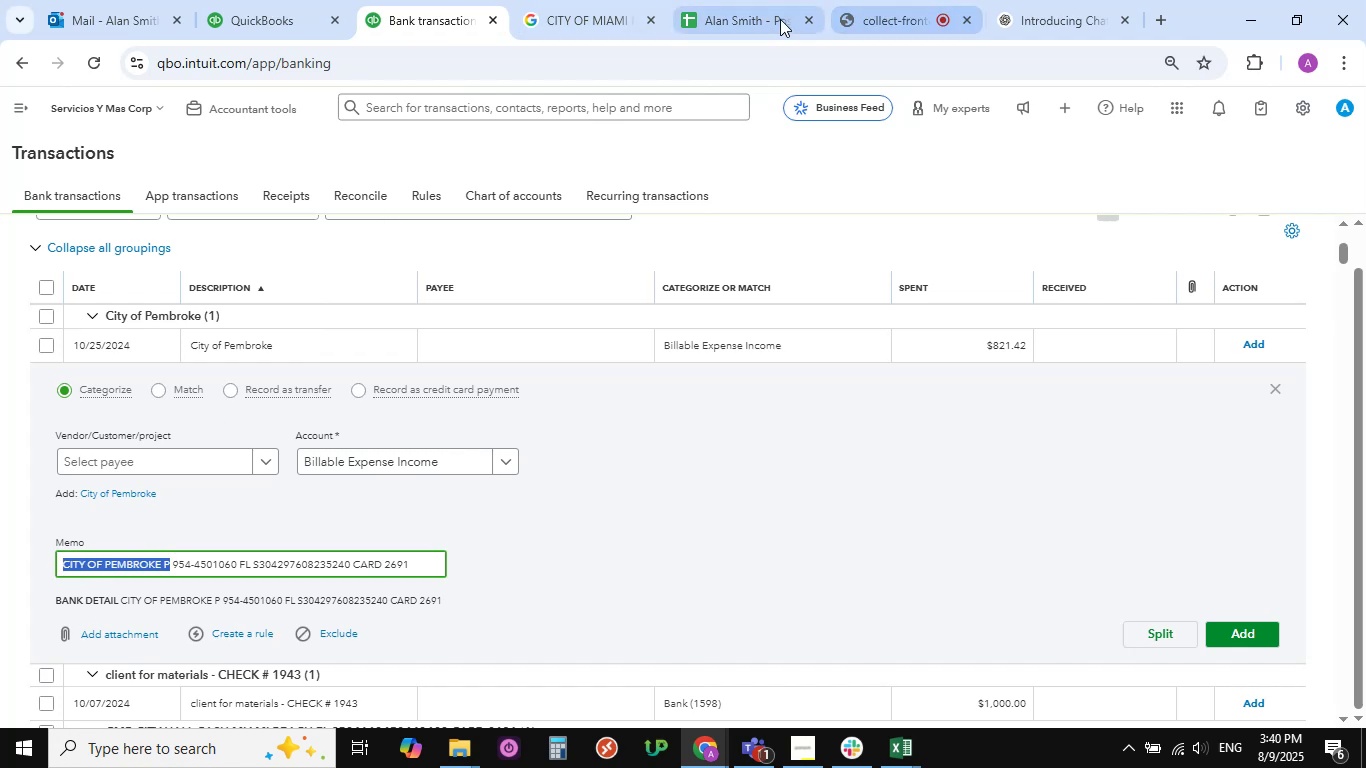 
wait(8.02)
 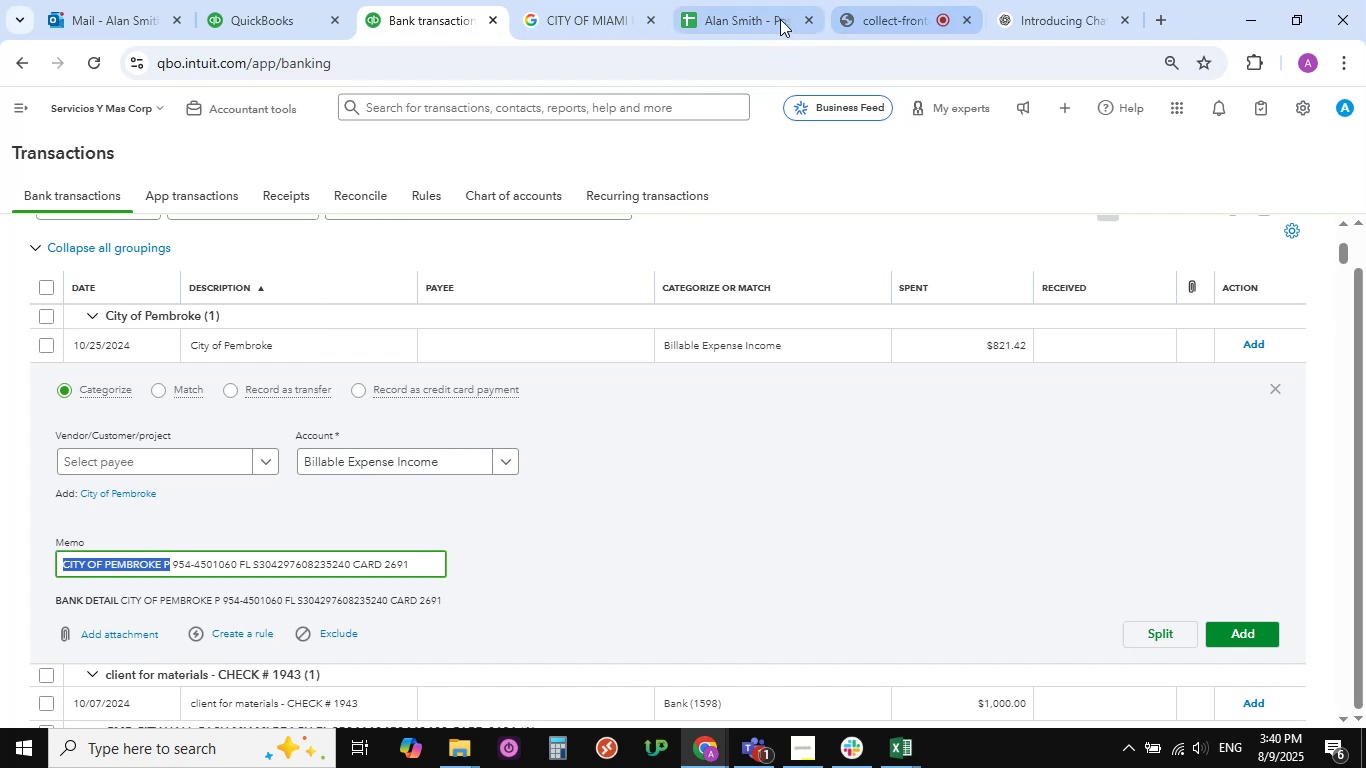 
left_click([871, 754])
 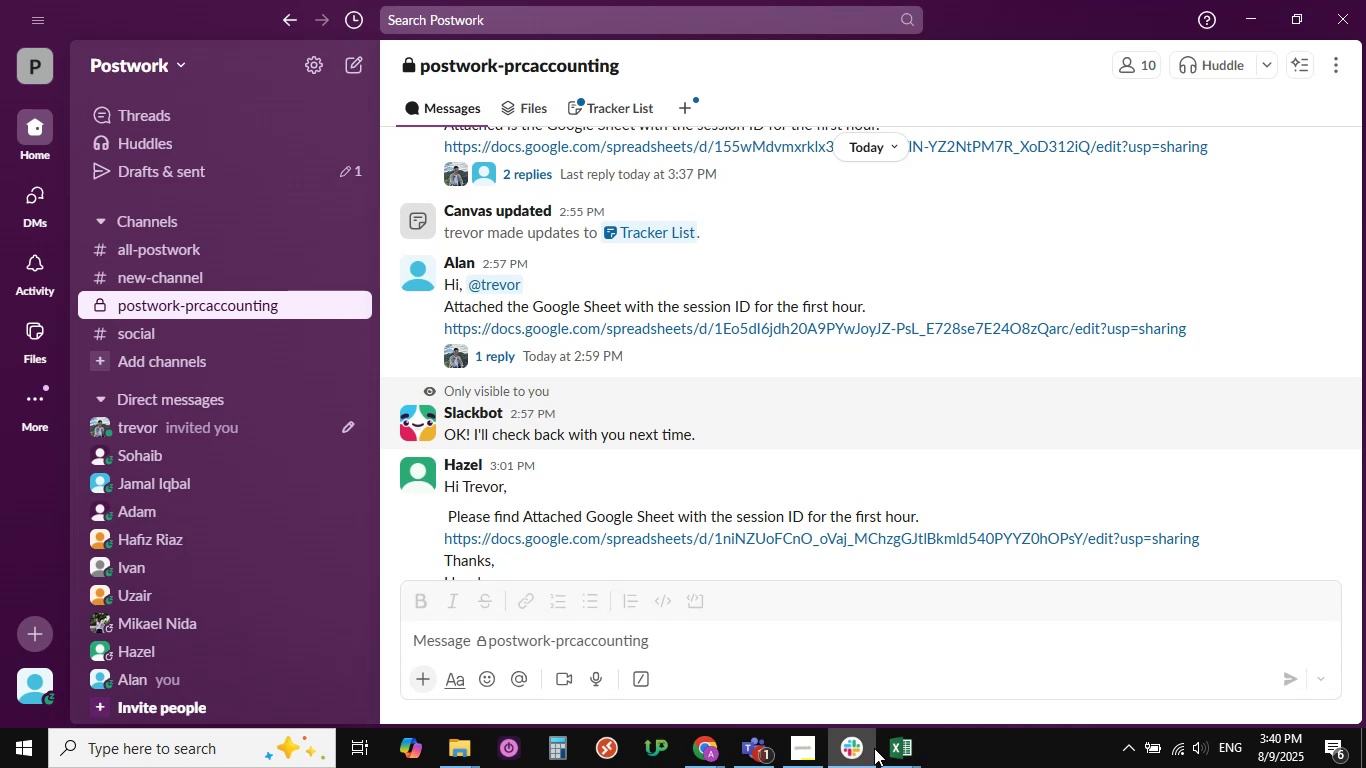 
wait(12.74)
 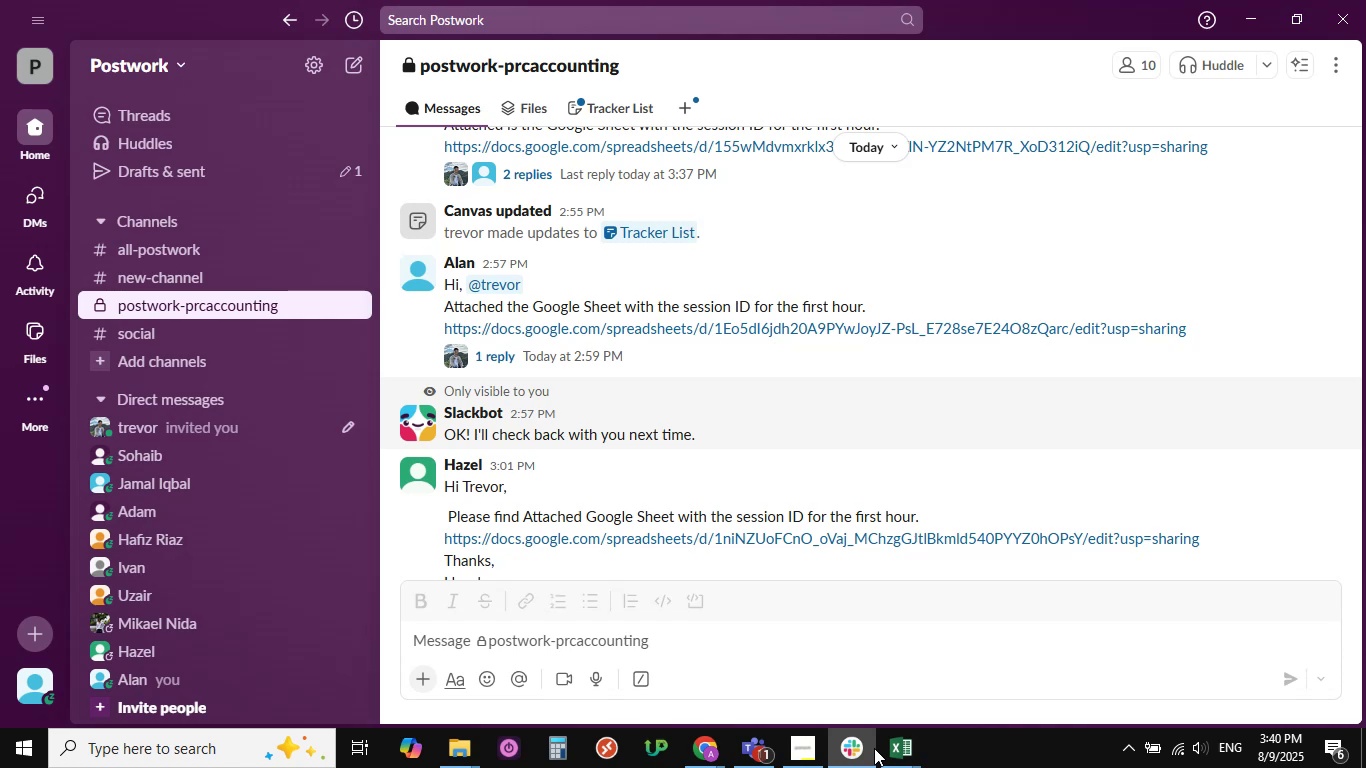 
scroll: coordinate [738, 569], scroll_direction: down, amount: 3.0
 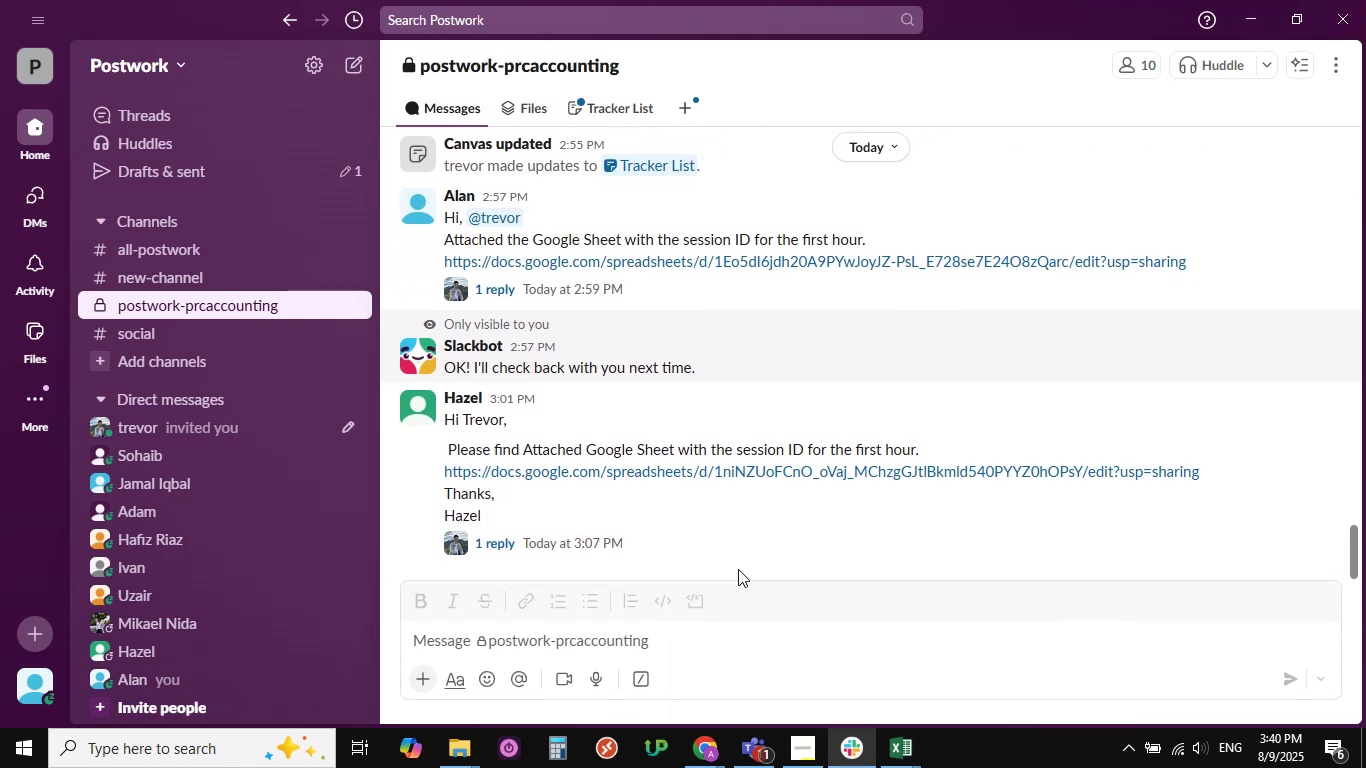 
scroll: coordinate [535, 345], scroll_direction: up, amount: 3.0
 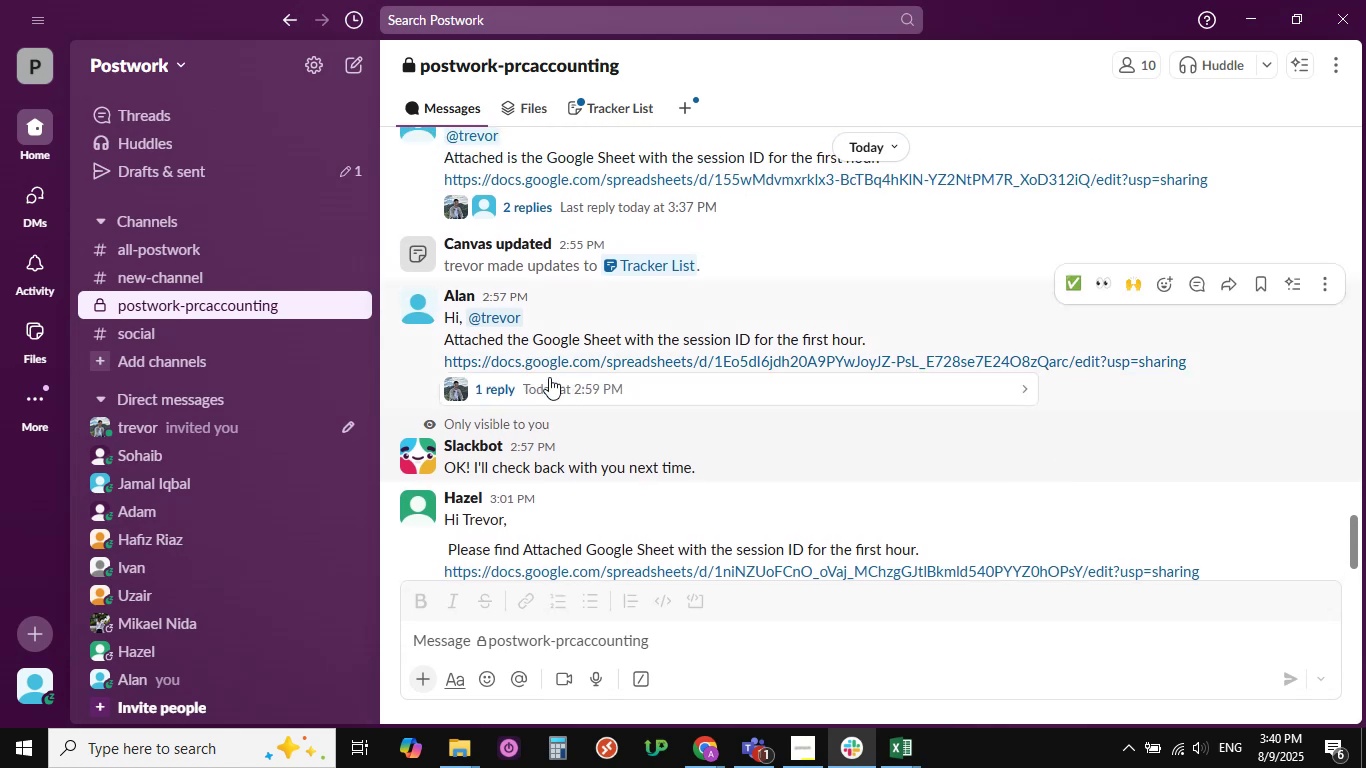 
mouse_move([504, 390])
 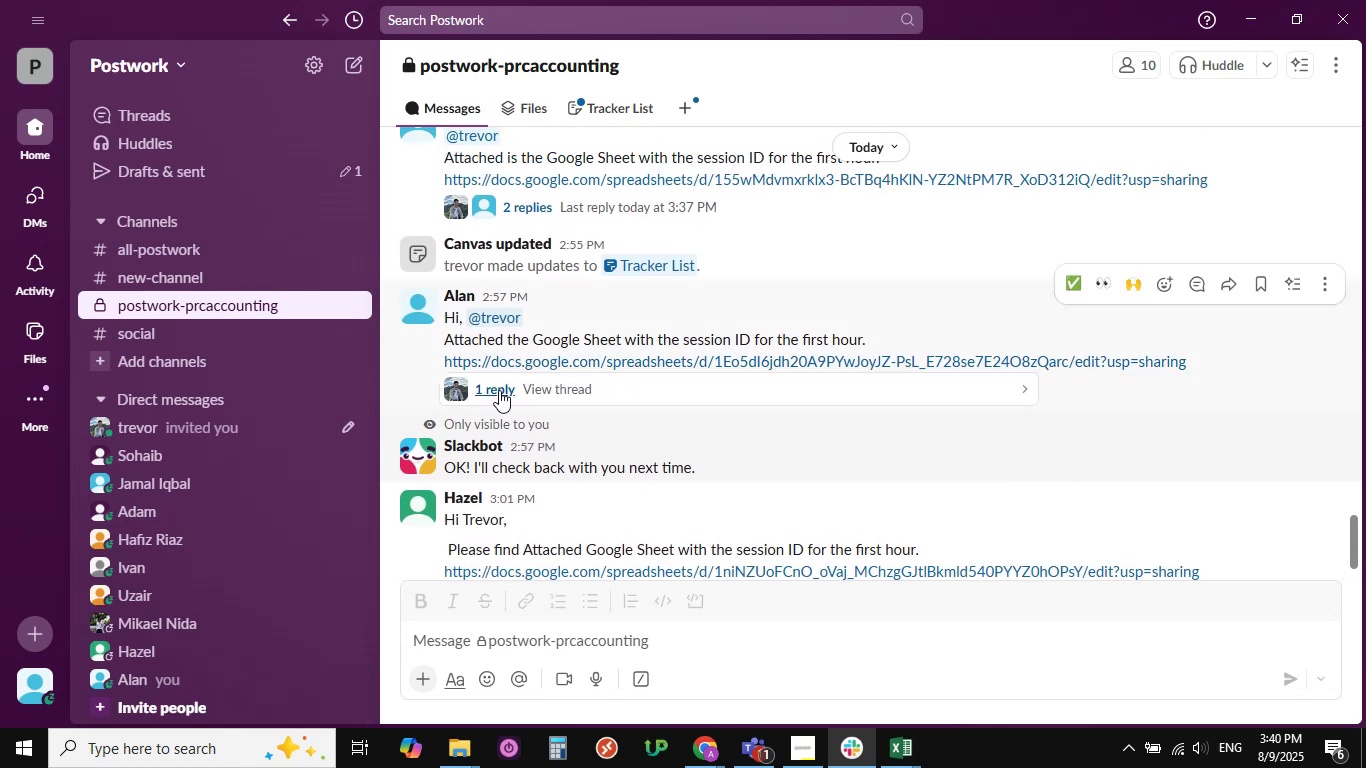 
wait(6.0)
 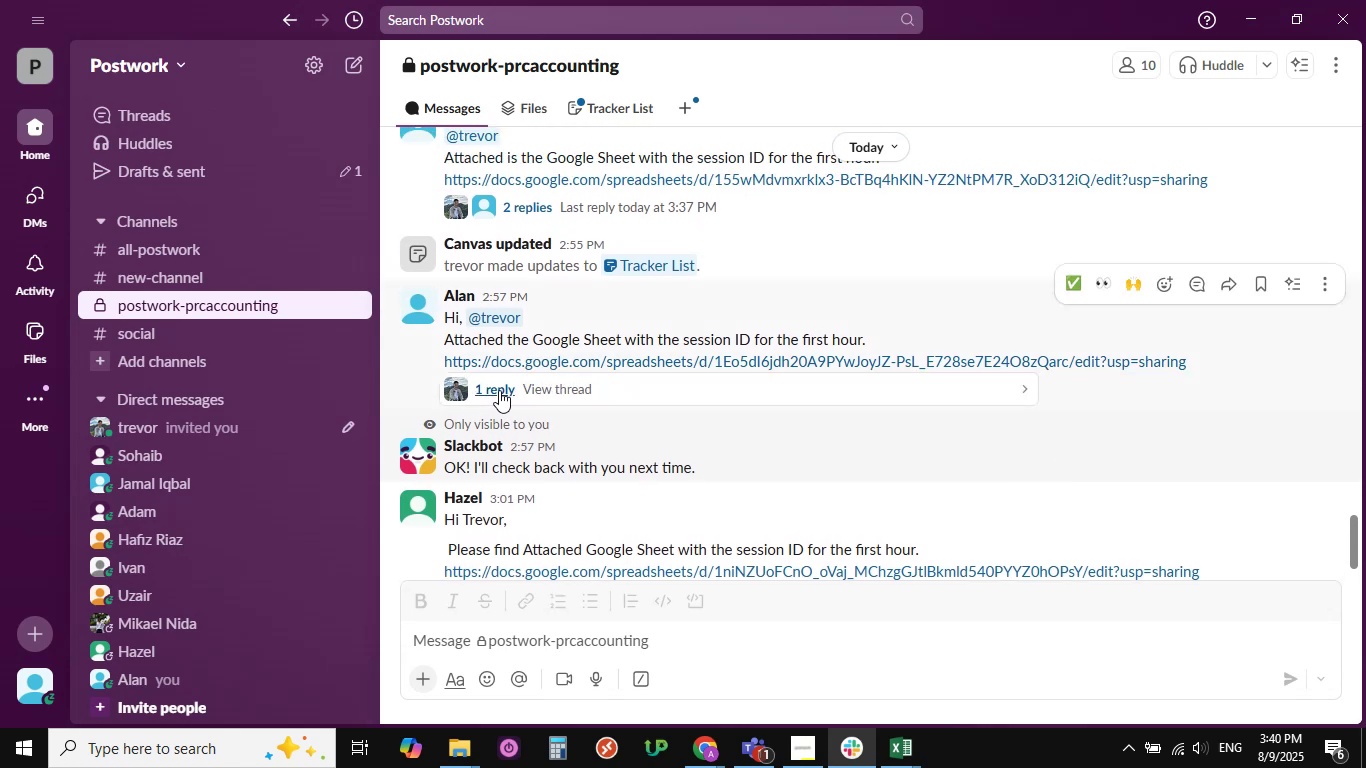 
left_click([499, 390])
 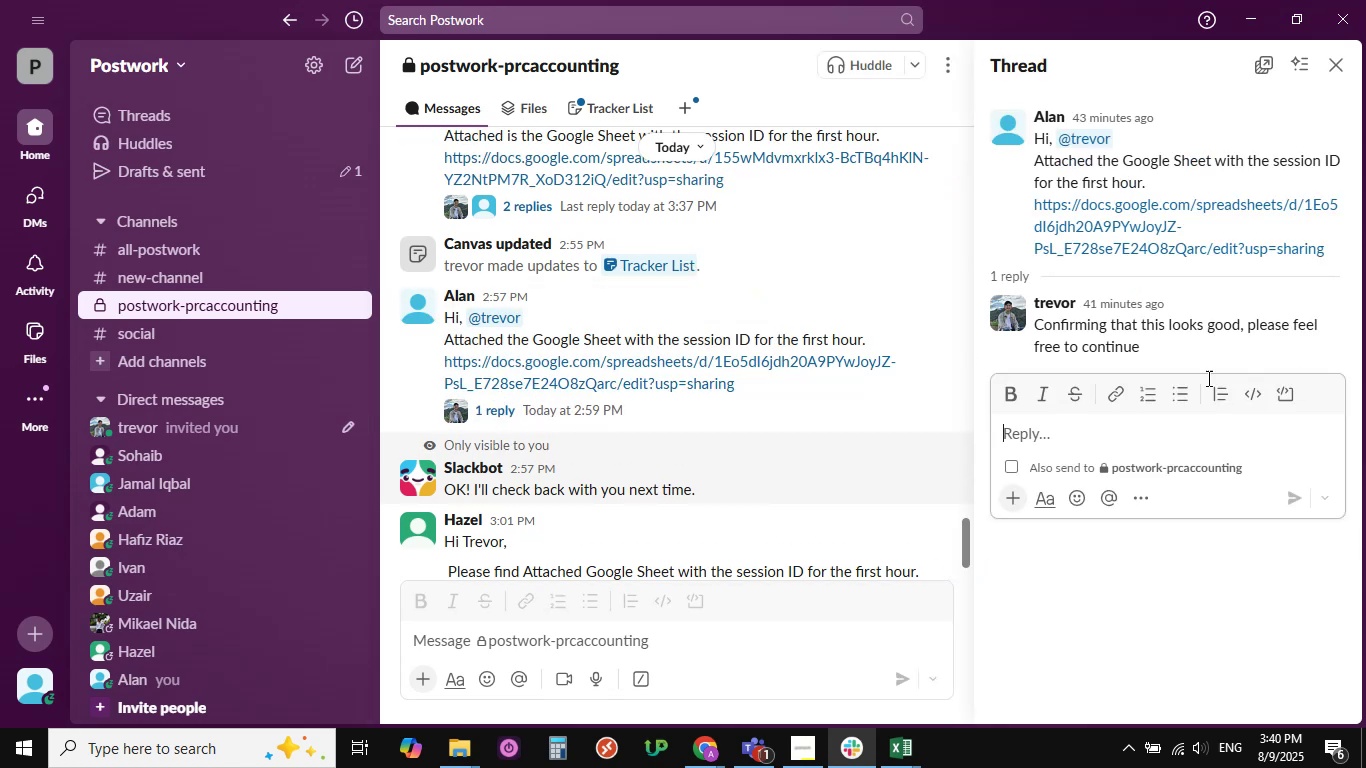 
left_click([1127, 430])
 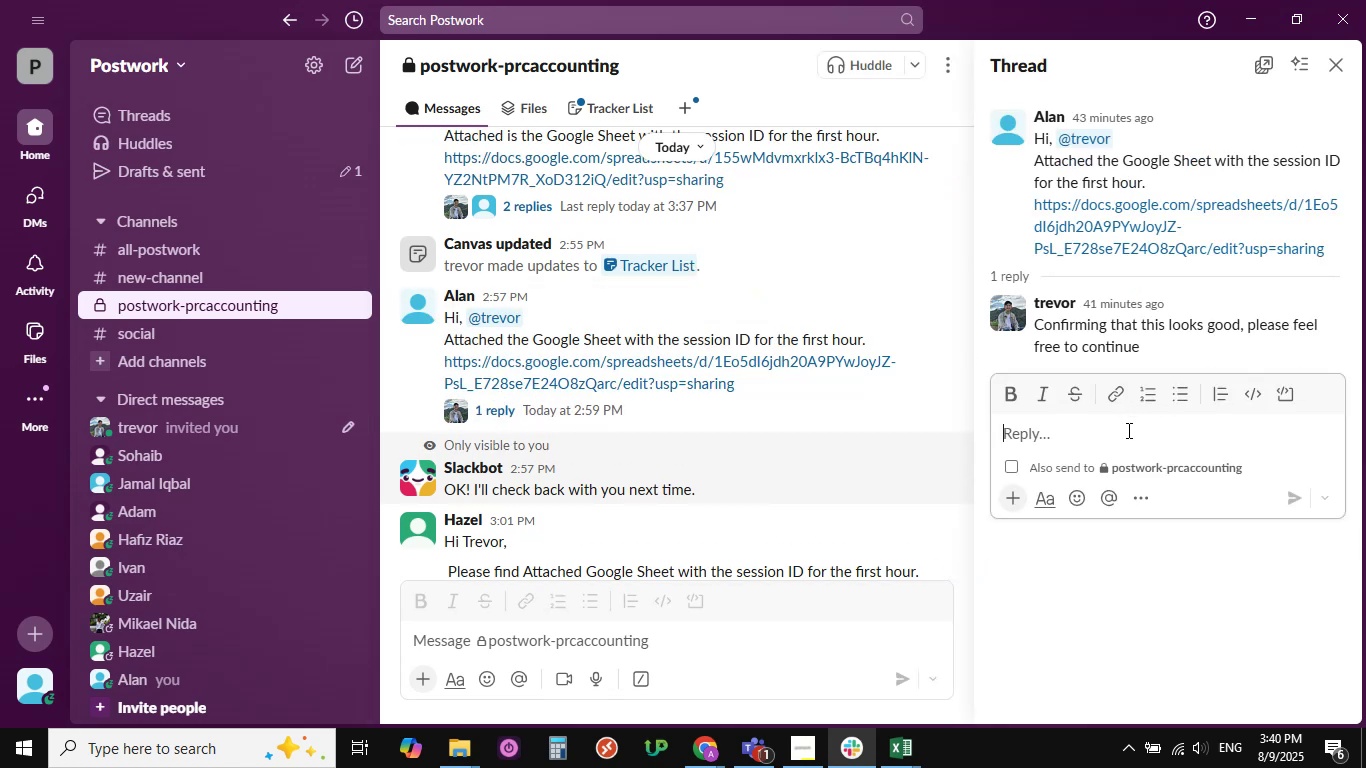 
type(tHANK)
key(Backspace)
key(Backspace)
key(Backspace)
key(Backspace)
key(Backspace)
key(Backspace)
type(Thanks,)
 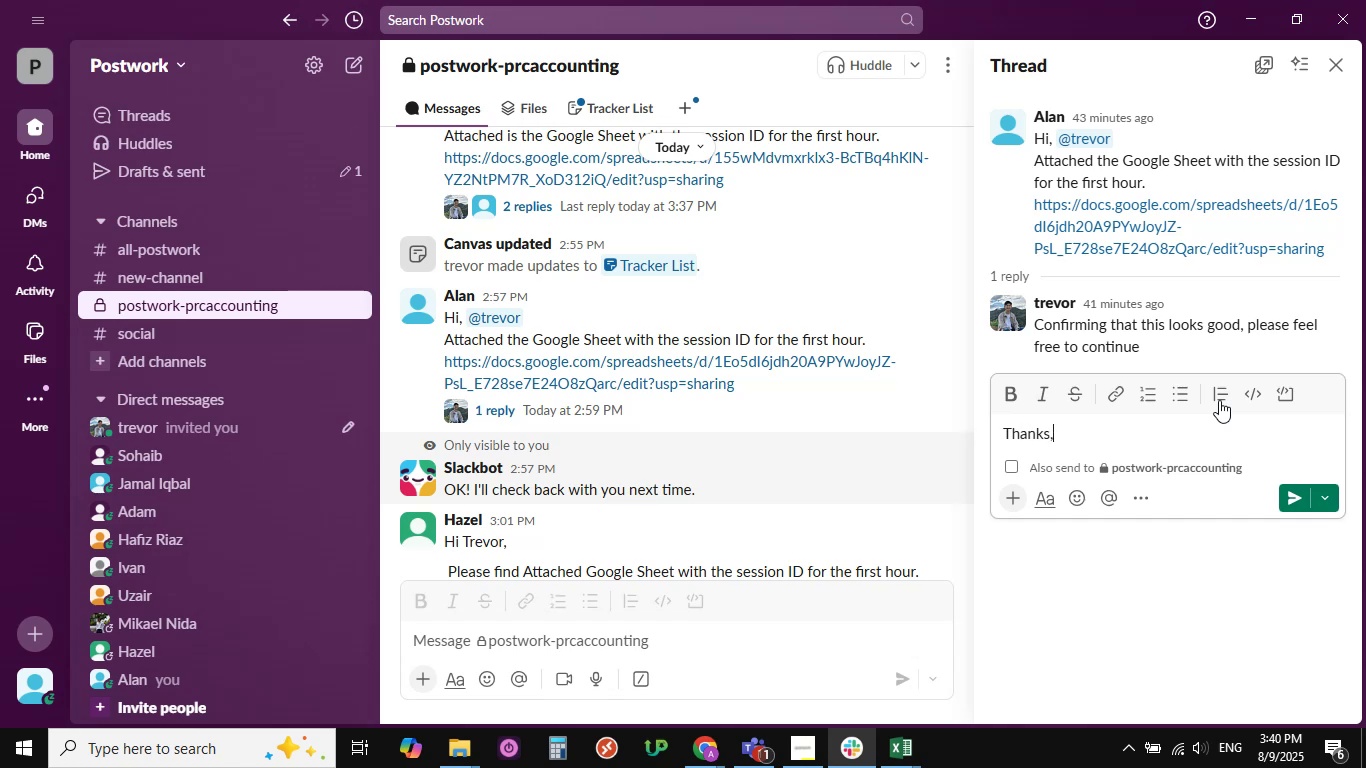 
wait(12.05)
 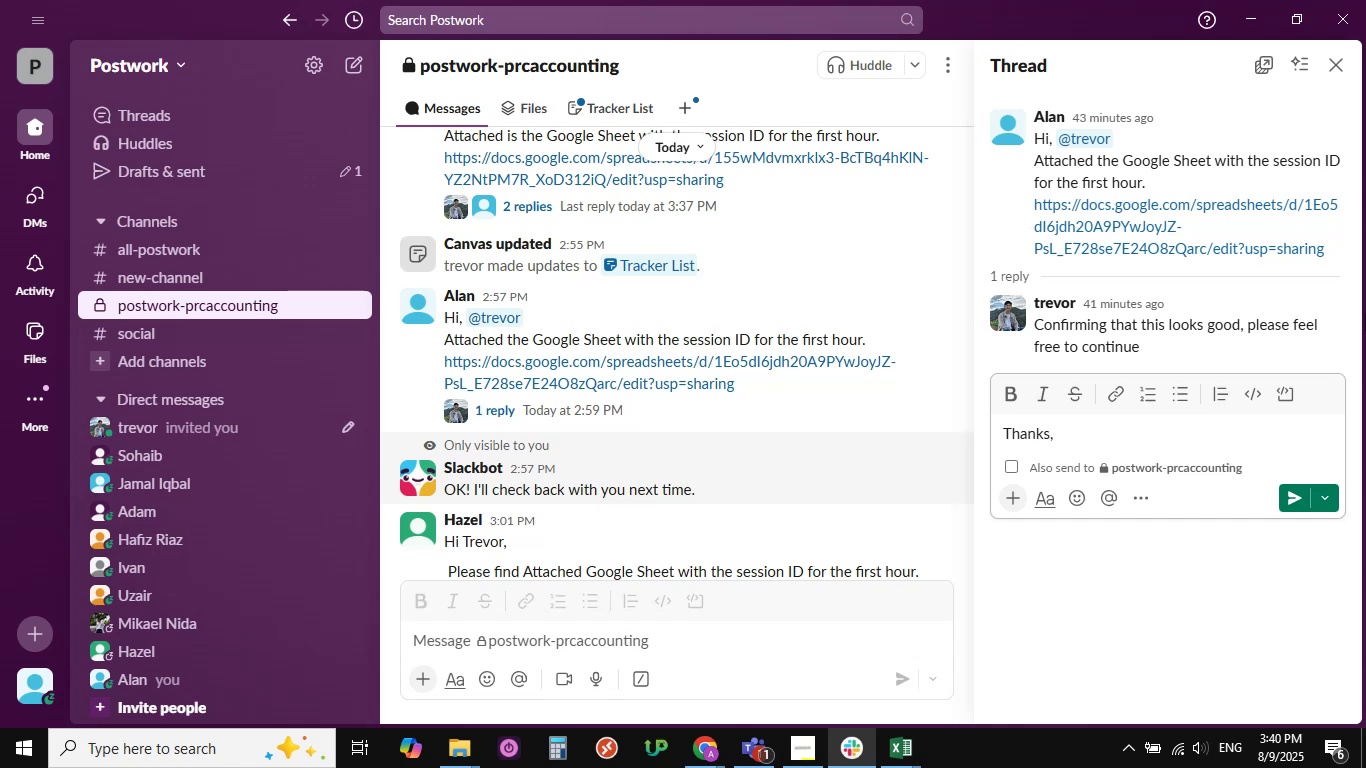 
key(Backspace)
 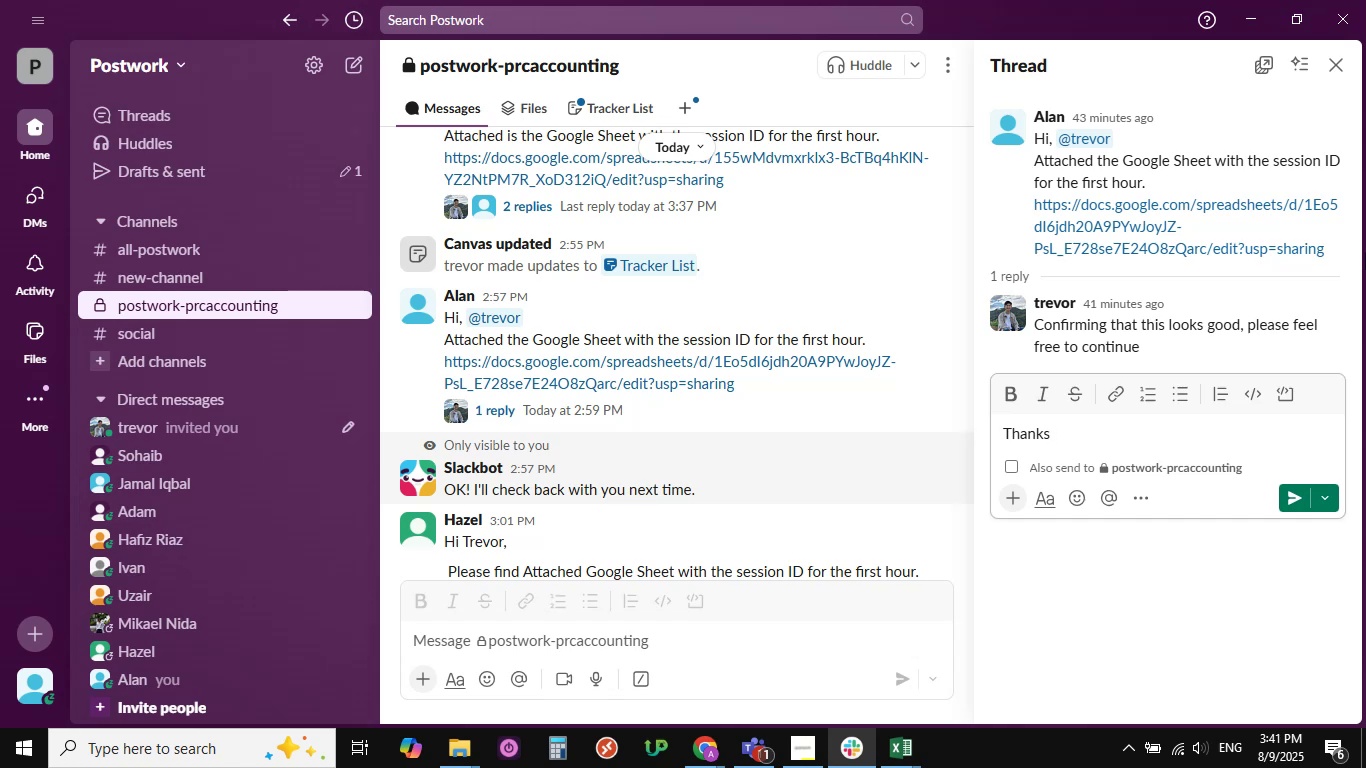 
wait(5.54)
 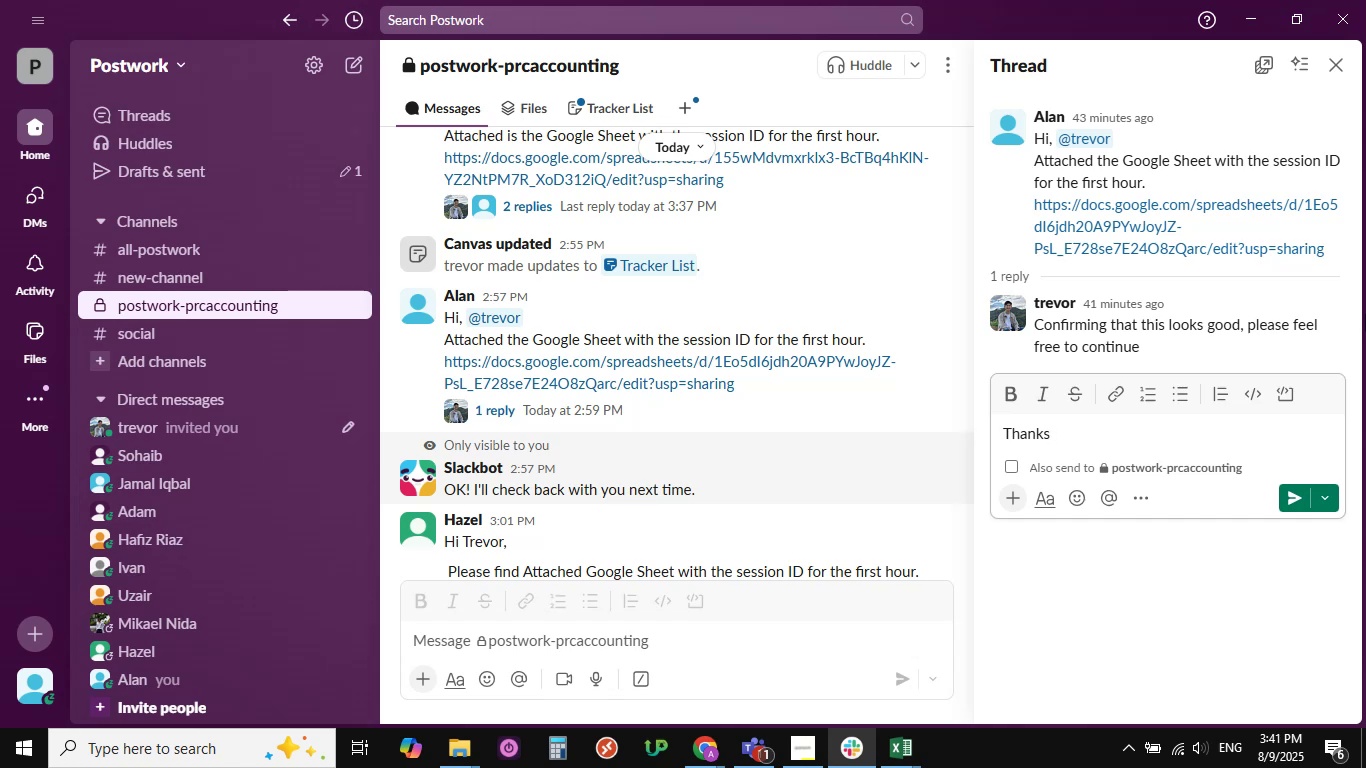 
key(Shift+1)
 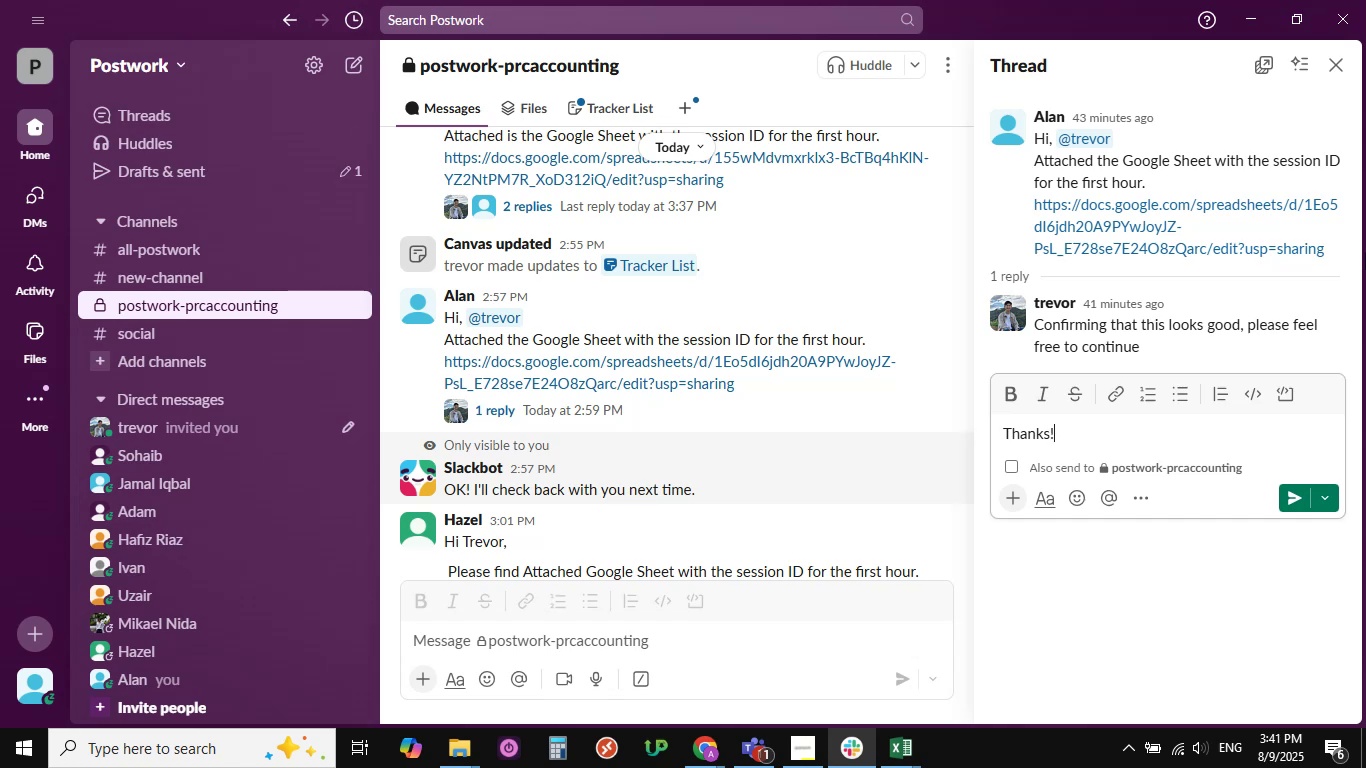 
key(Enter)
 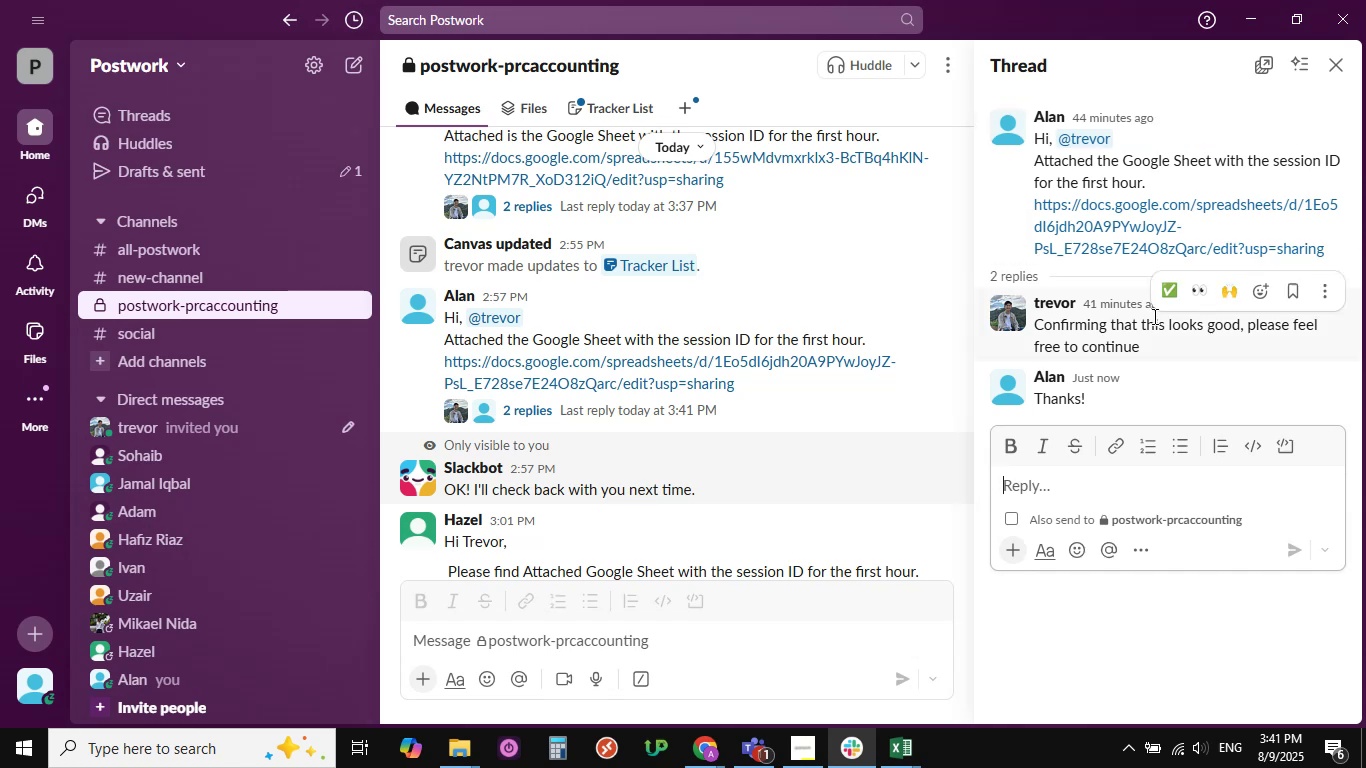 
left_click([1106, 690])
 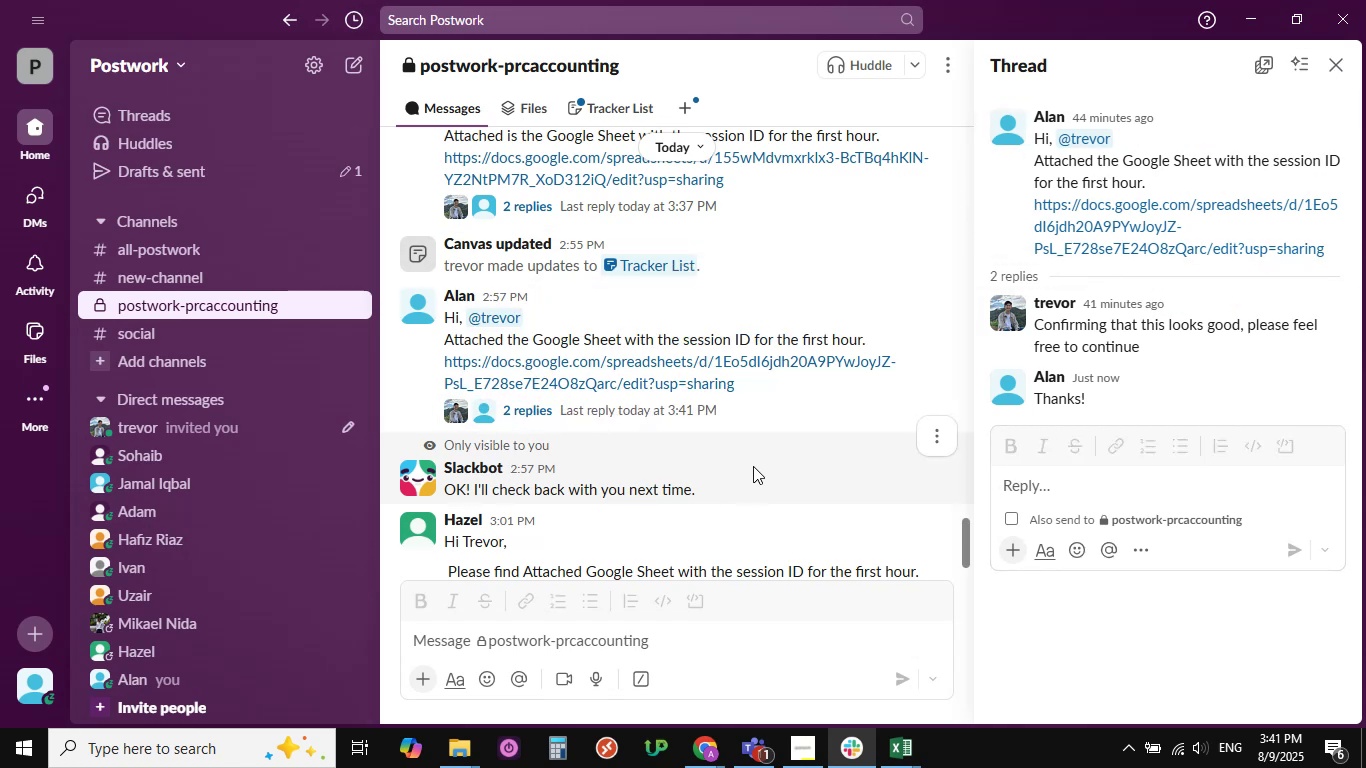 
wait(6.71)
 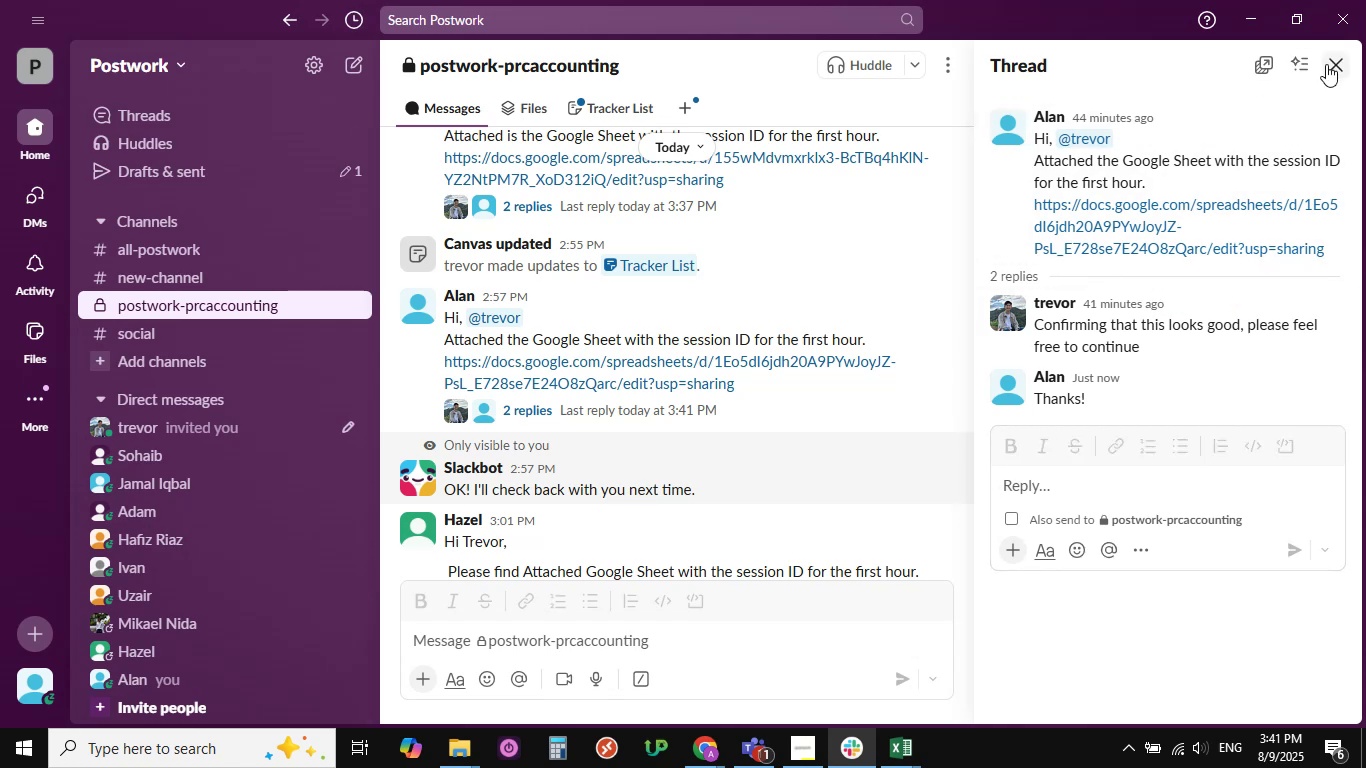 
left_click([712, 753])
 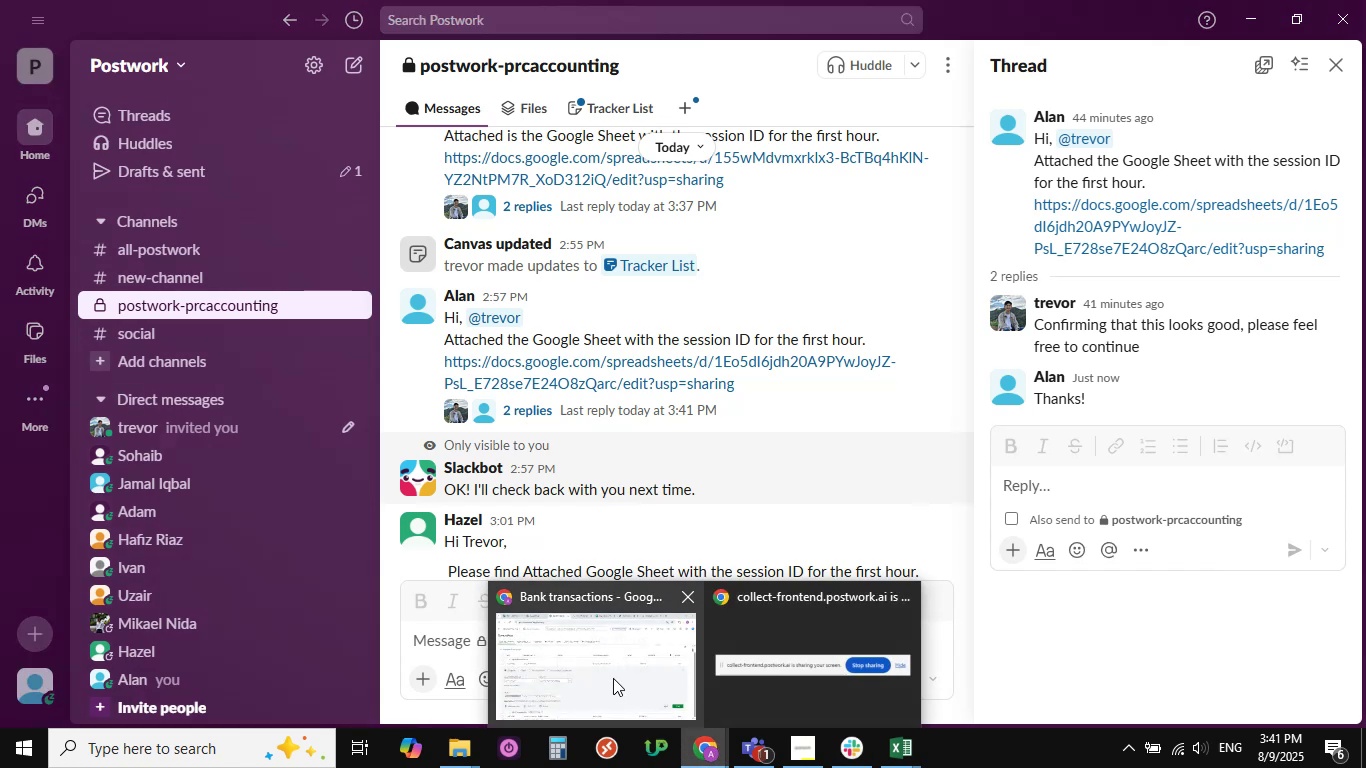 
left_click([603, 678])
 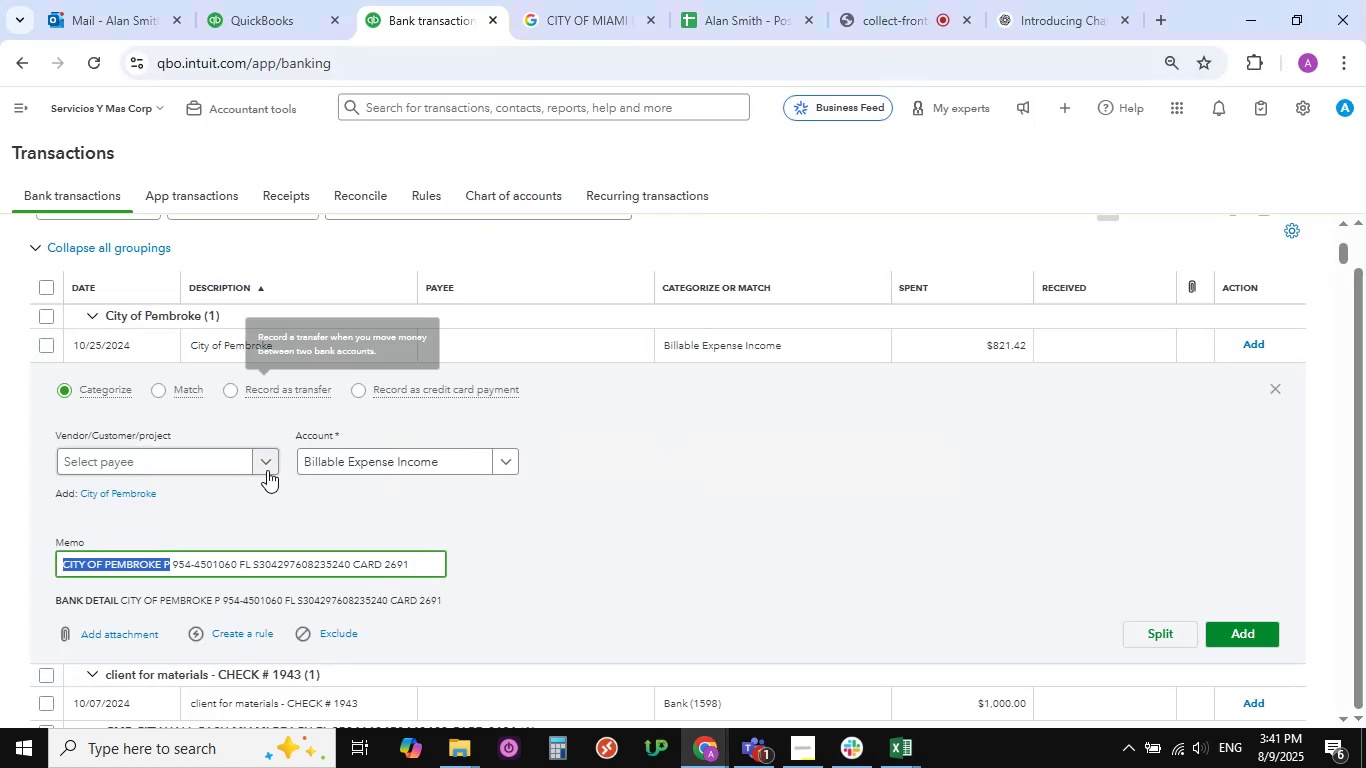 
wait(5.52)
 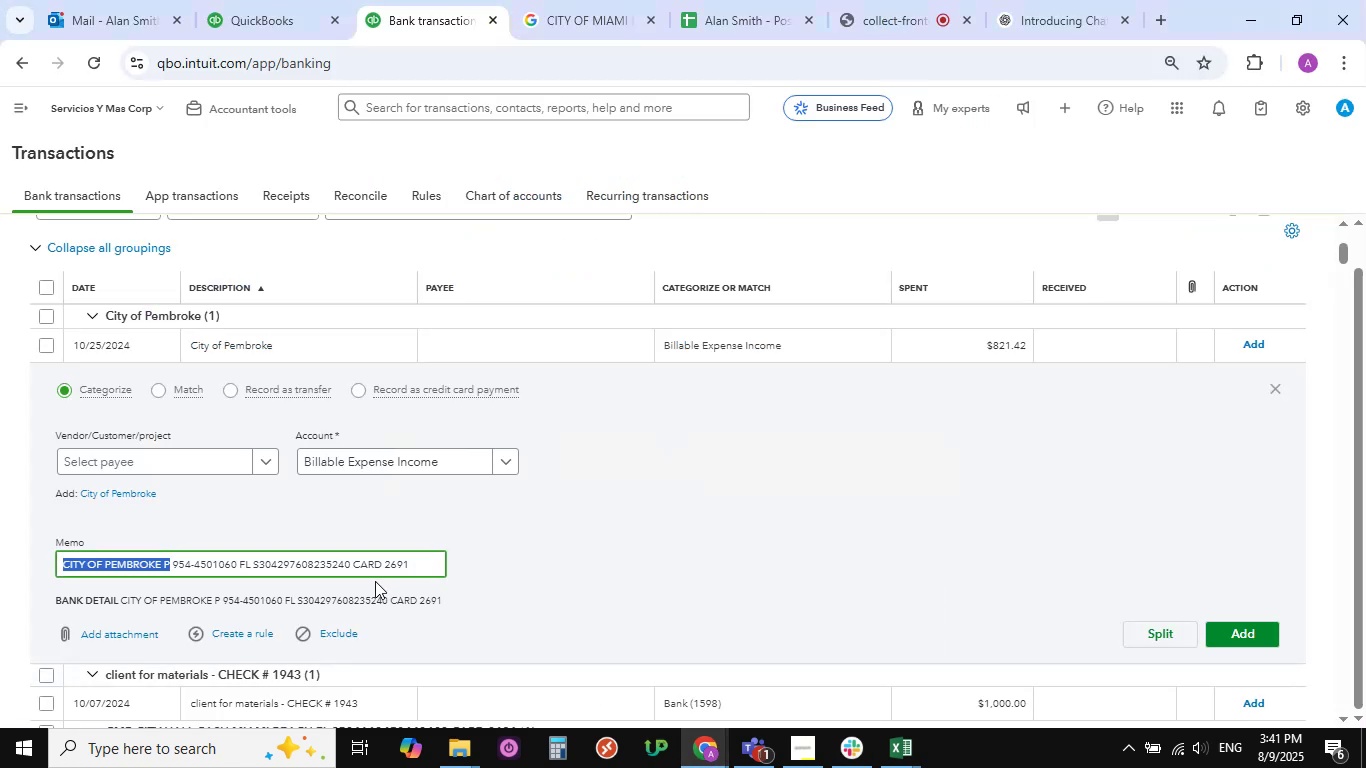 
key(Control+C)
 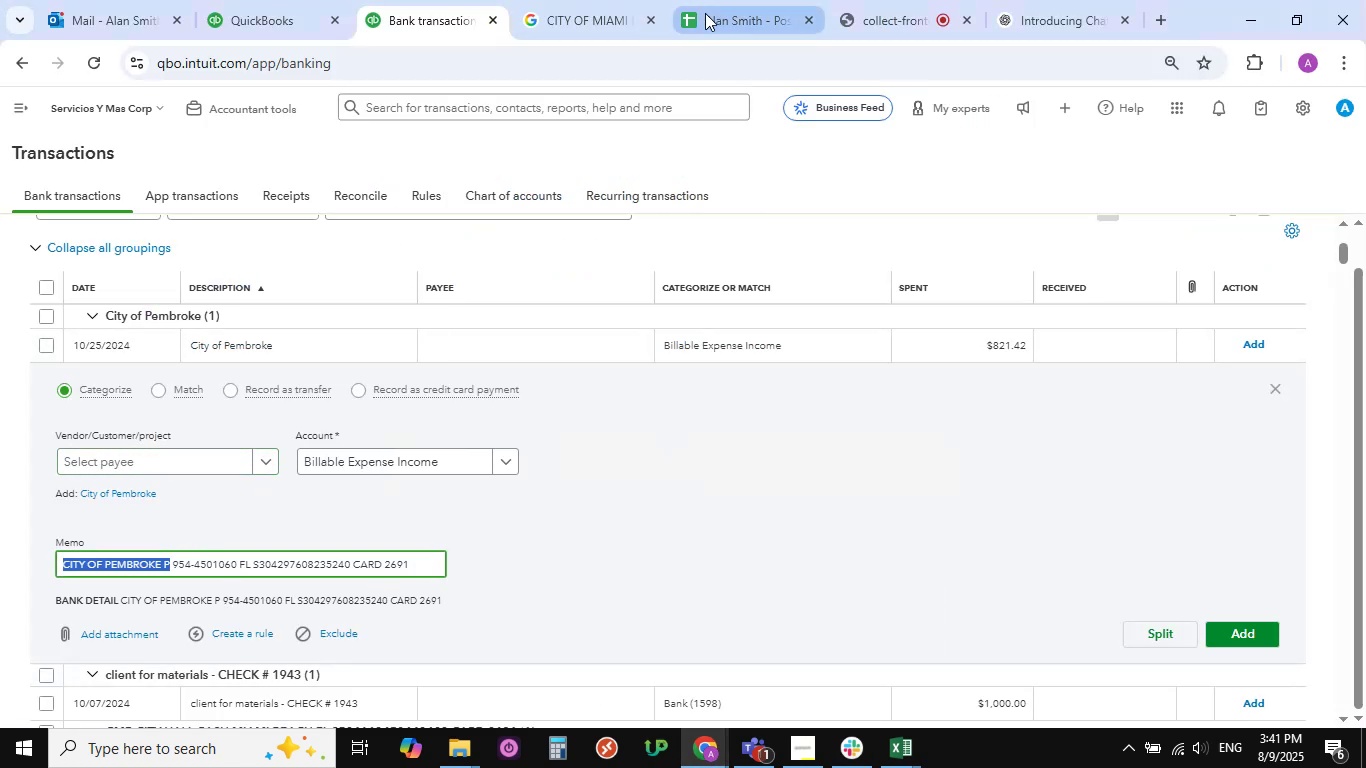 
left_click([557, 23])
 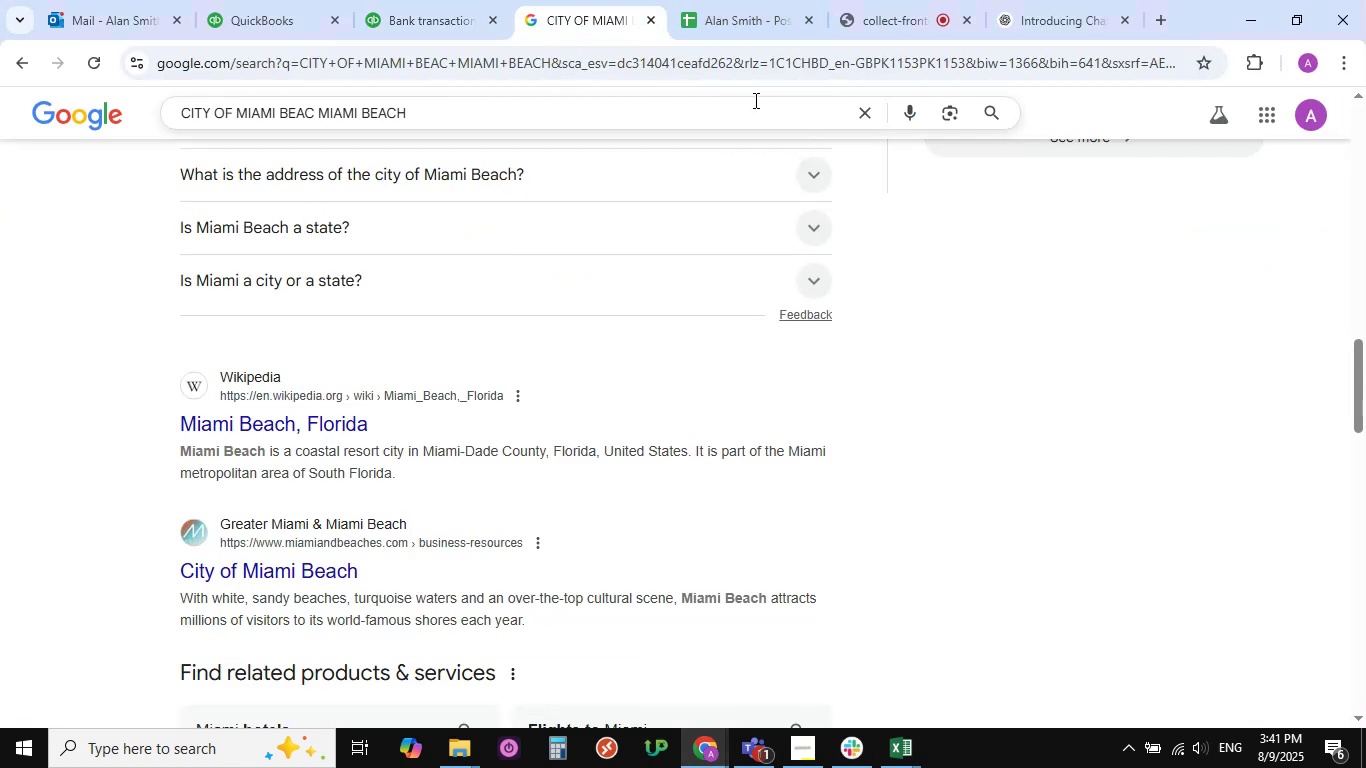 
scroll: coordinate [651, 257], scroll_direction: up, amount: 53.0
 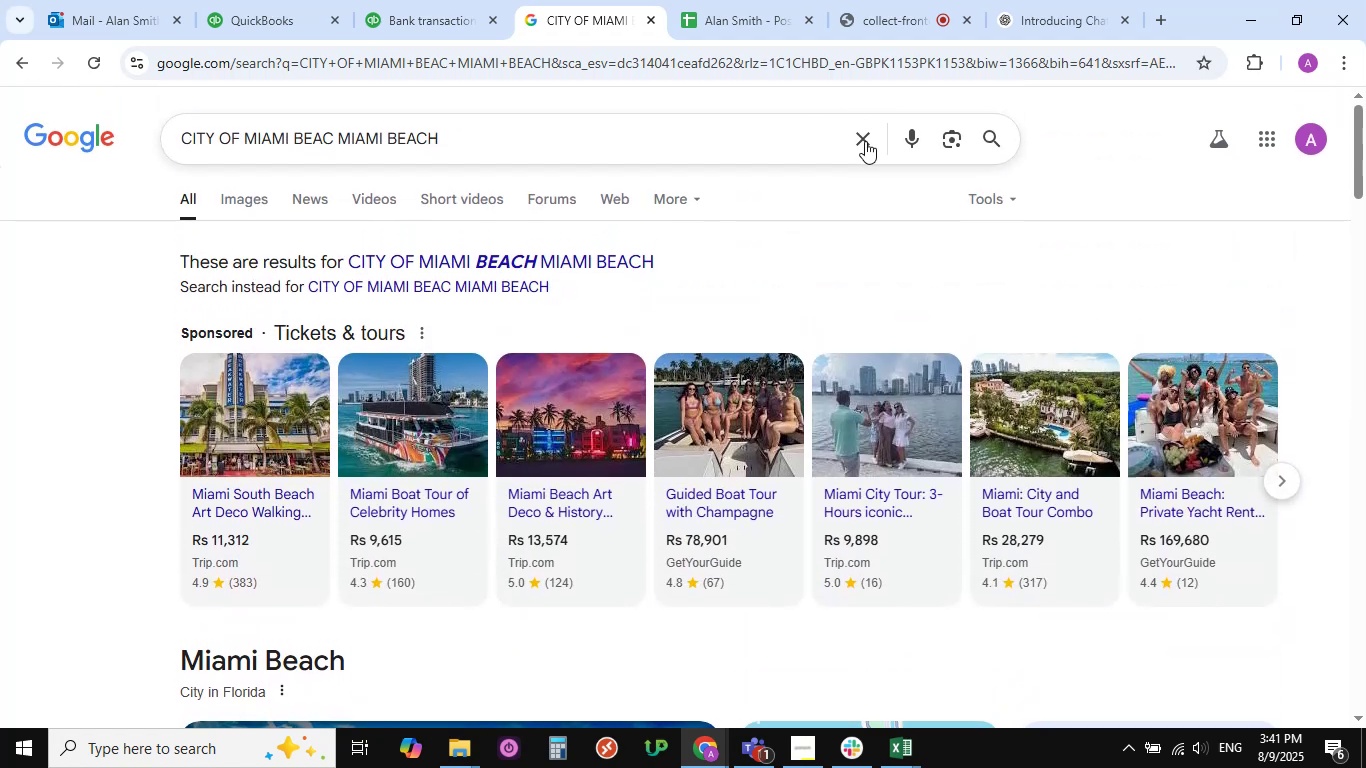 
left_click([865, 139])
 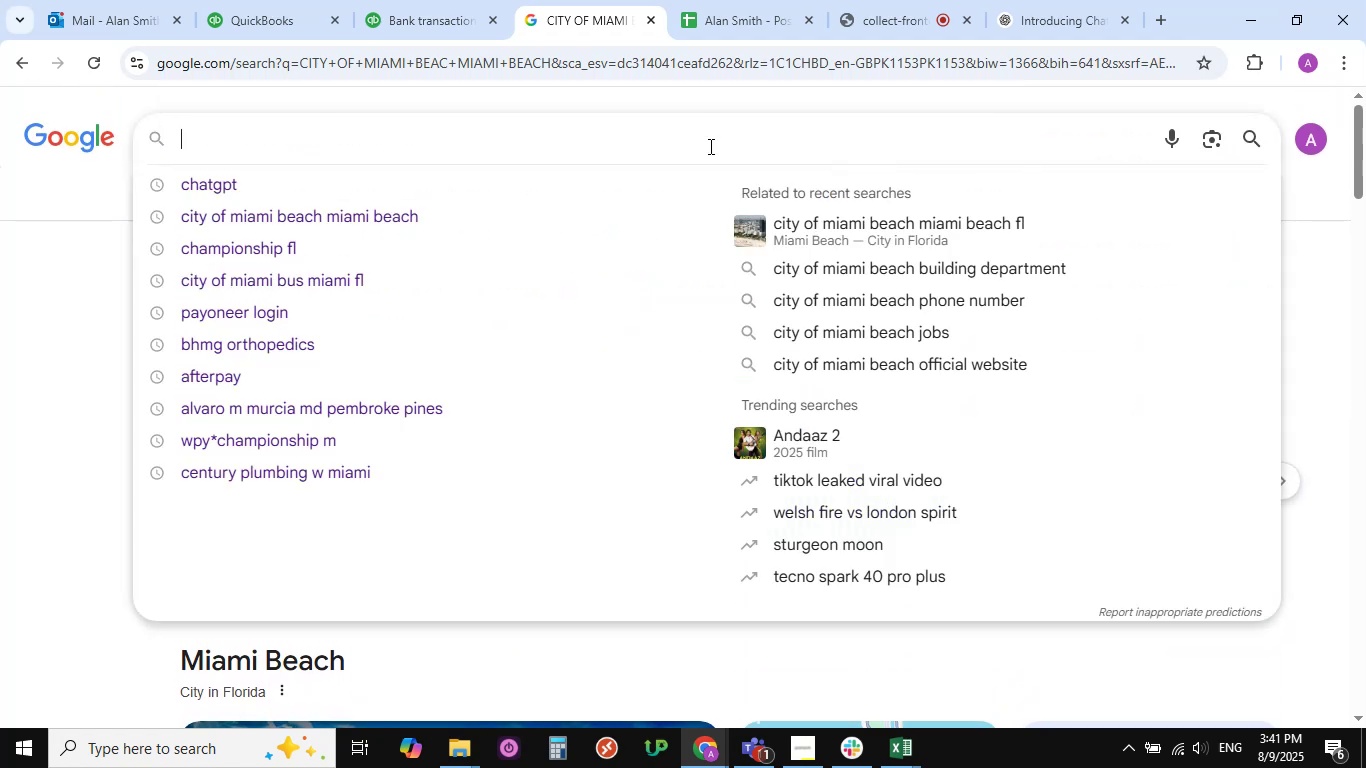 
left_click([709, 140])
 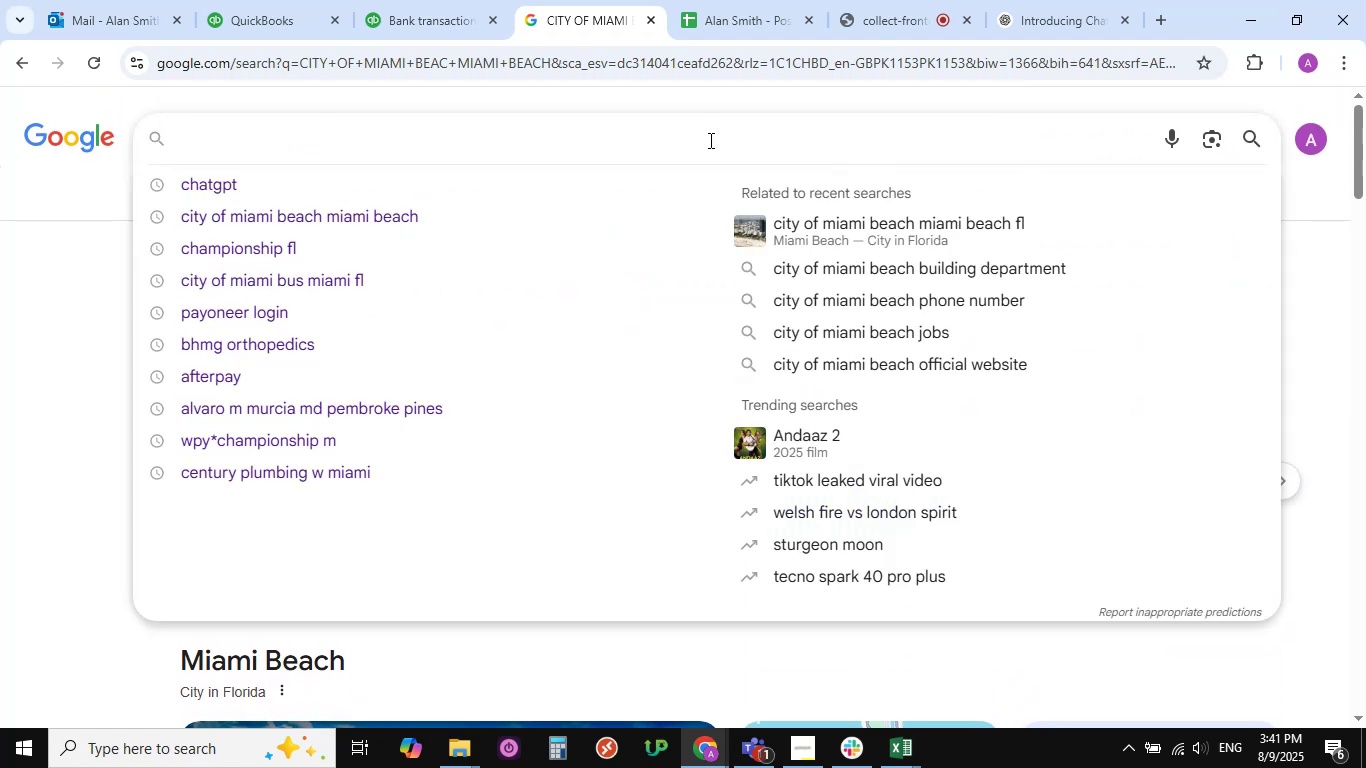 
key(Control+V)
 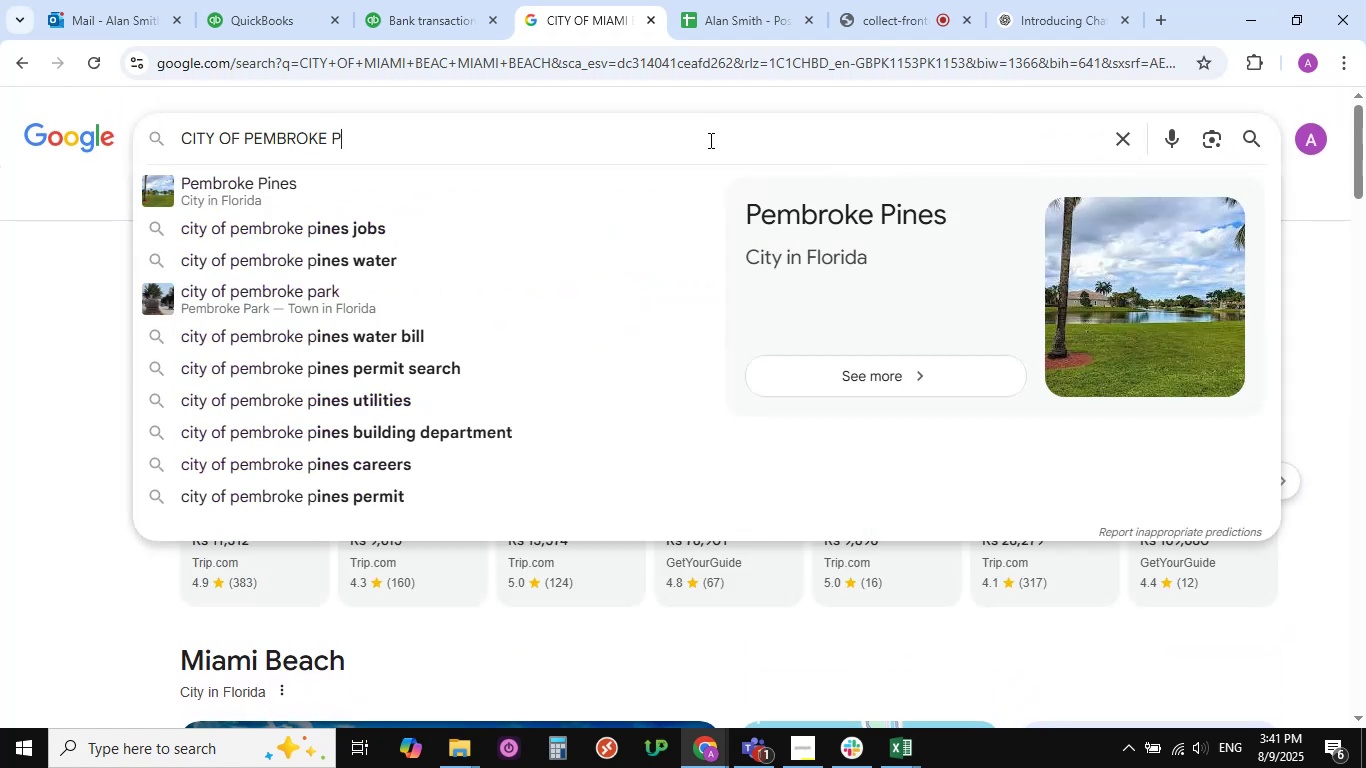 
key(NumpadEnter)
 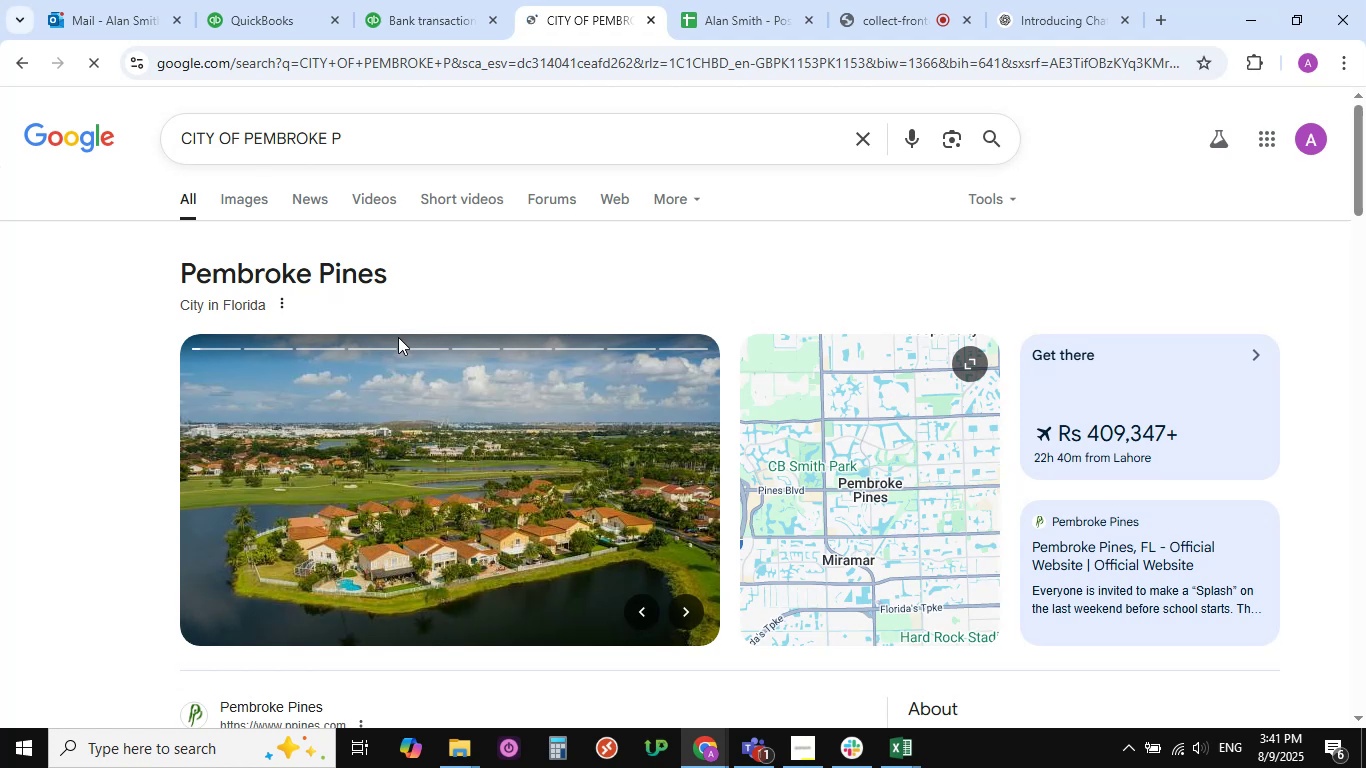 
scroll: coordinate [380, 312], scroll_direction: down, amount: 15.0
 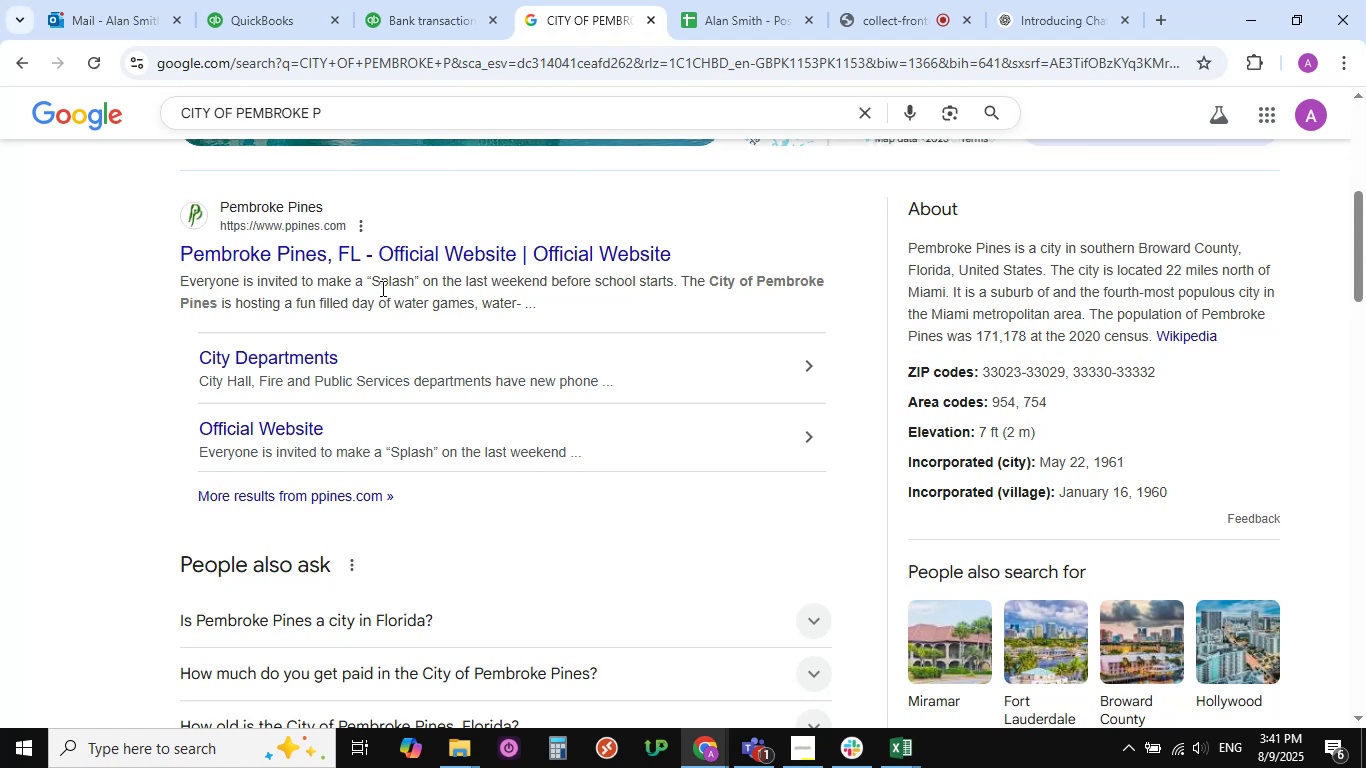 
wait(5.09)
 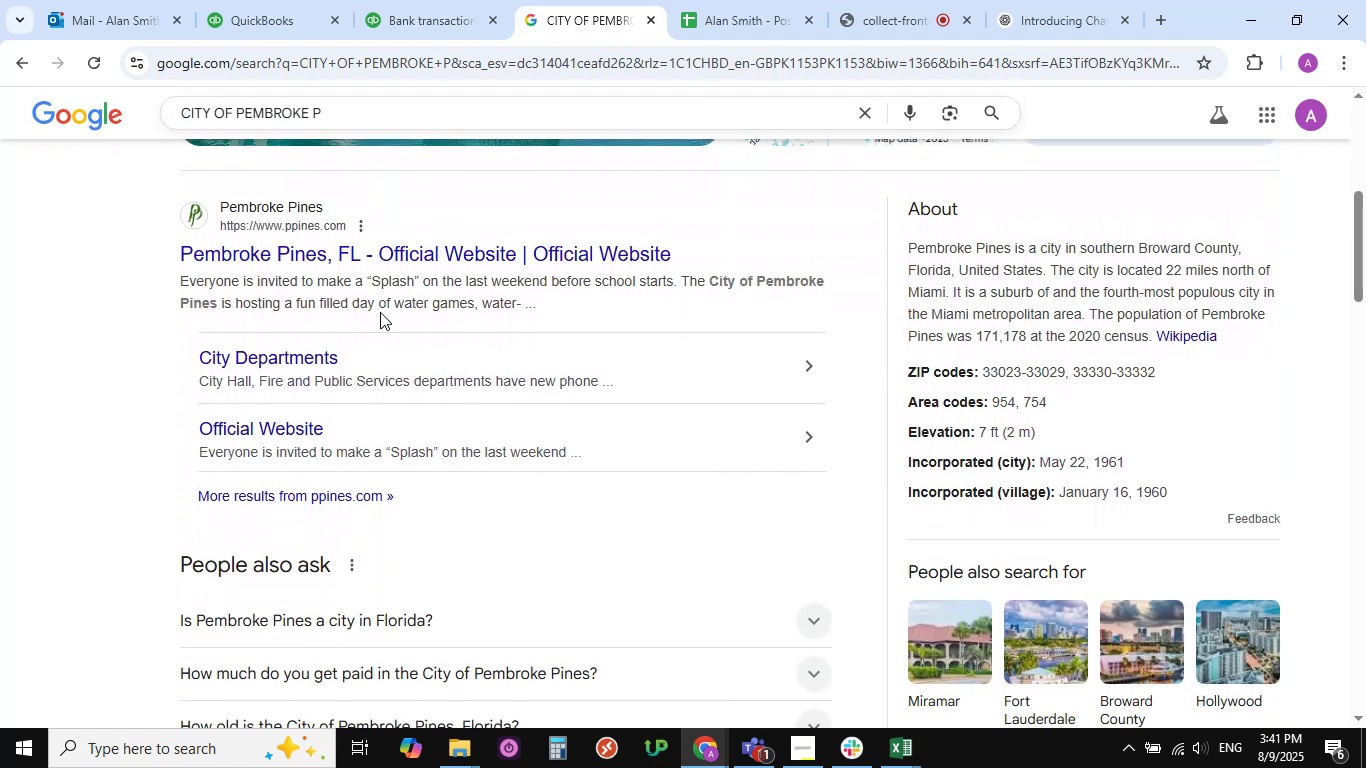 
scroll: coordinate [403, 282], scroll_direction: up, amount: 28.0
 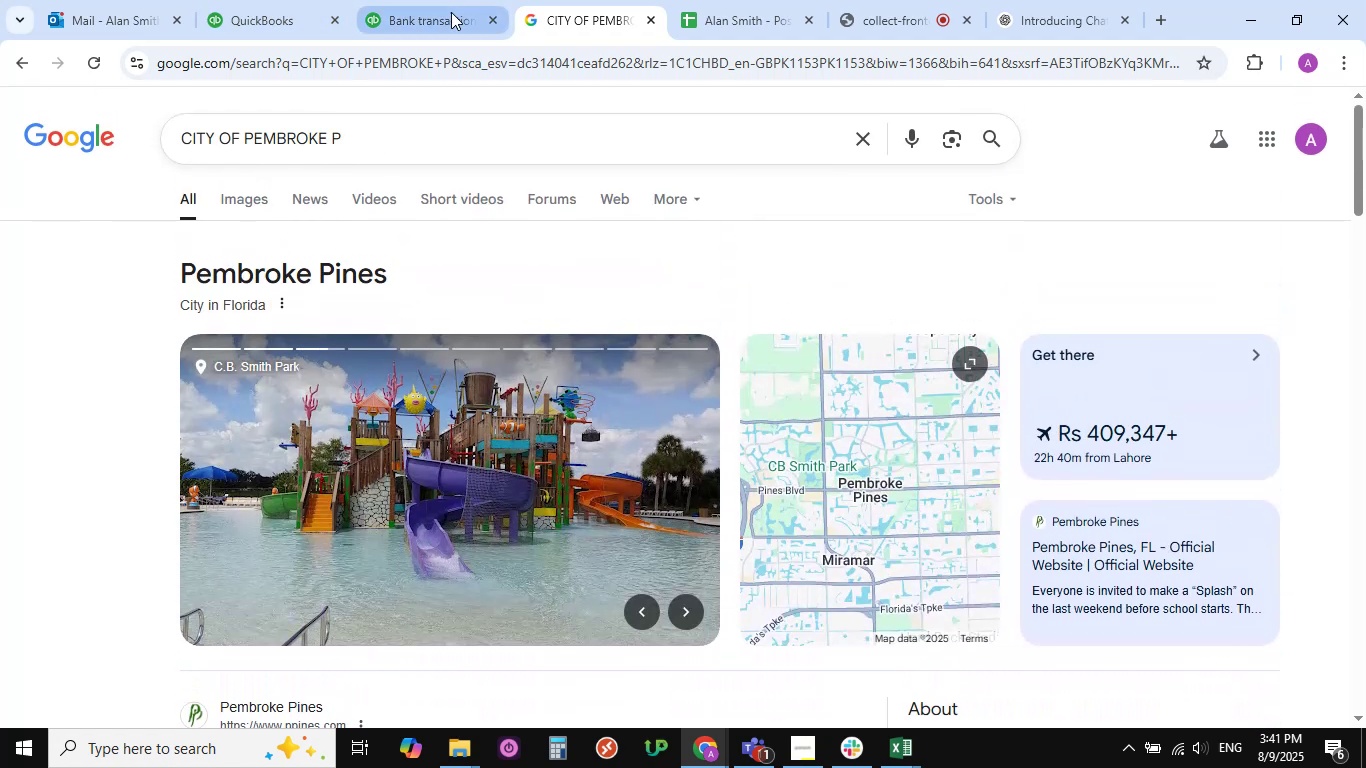 
left_click([454, 12])
 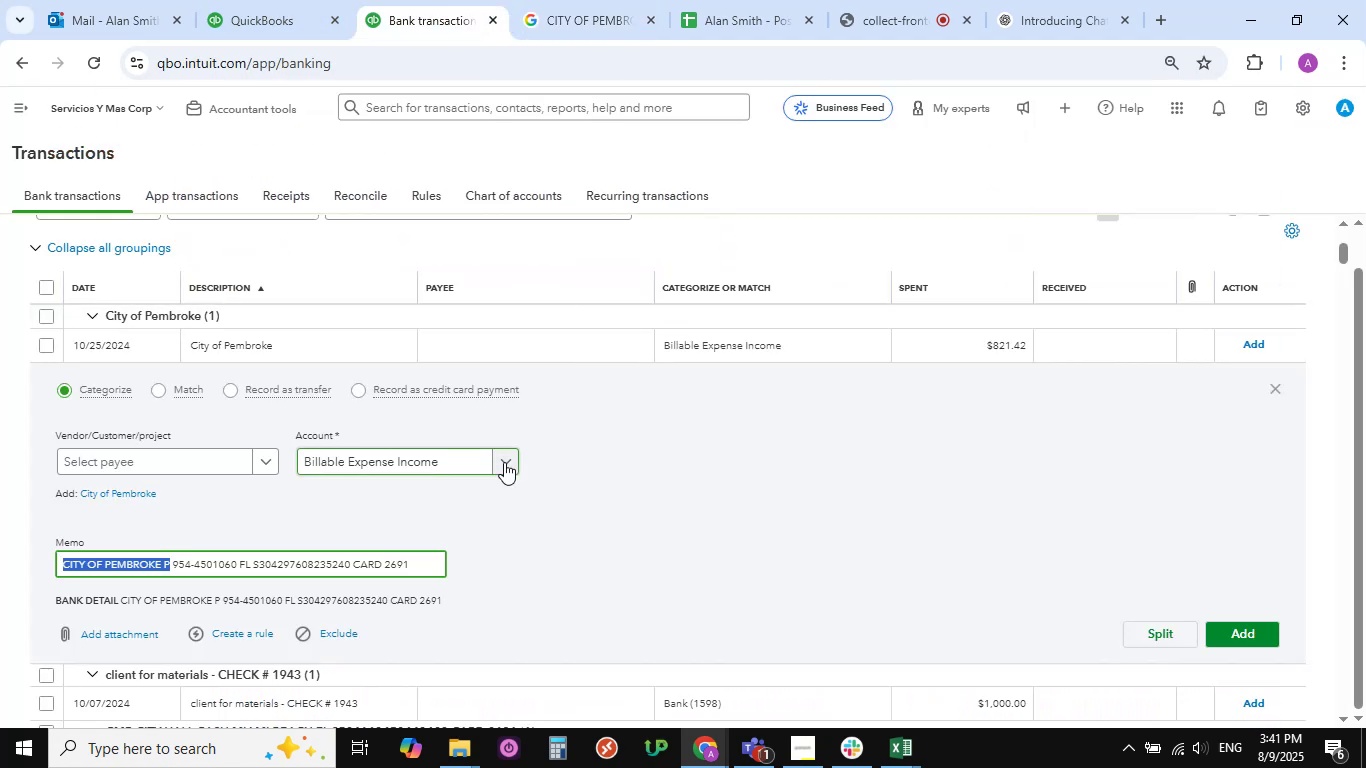 
left_click([504, 462])
 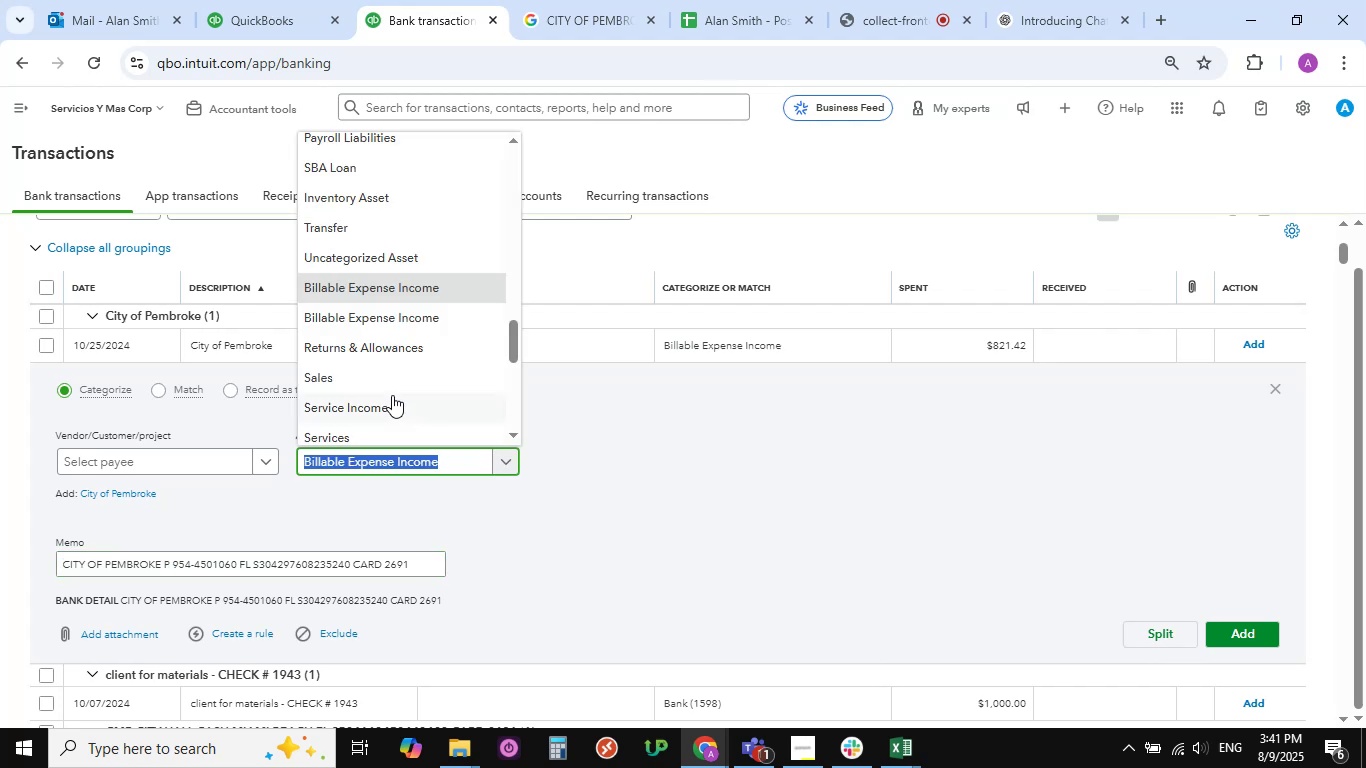 
scroll: coordinate [379, 345], scroll_direction: down, amount: 7.0
 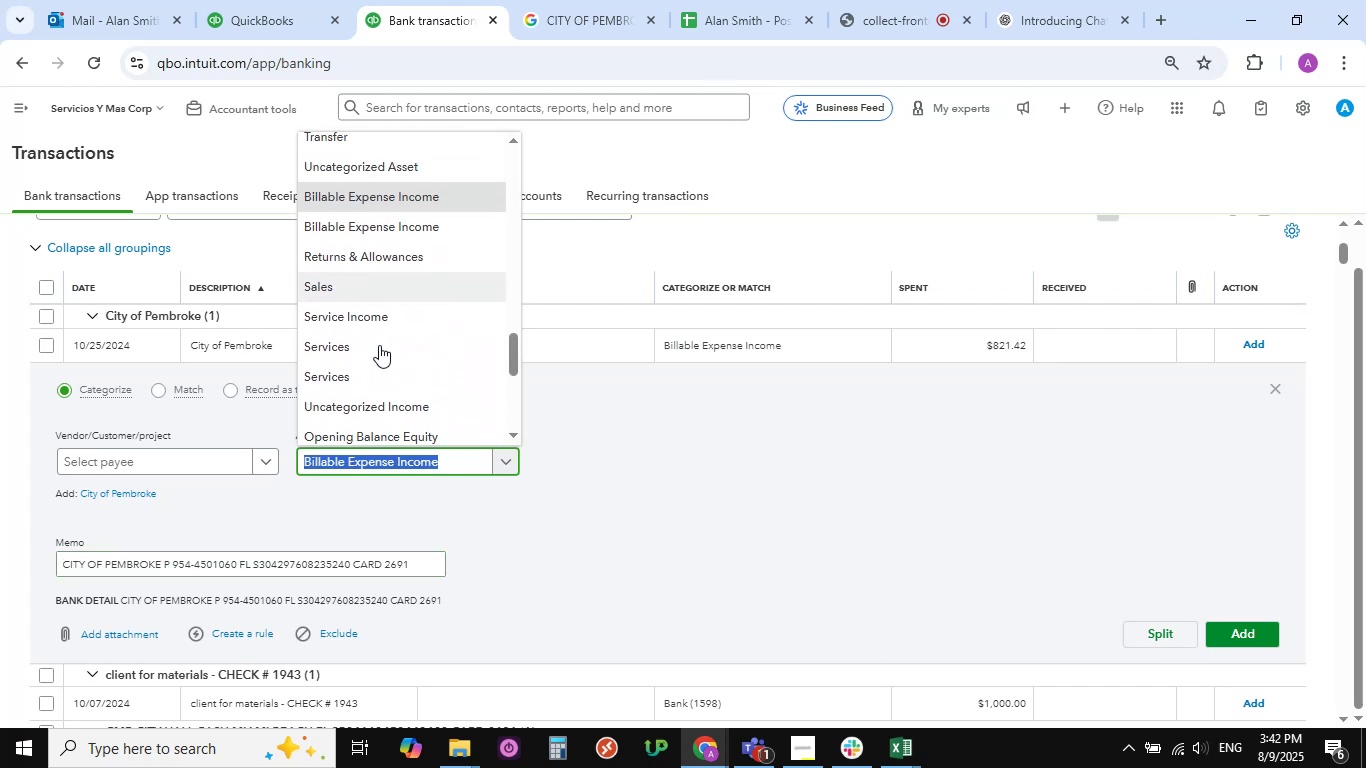 
scroll: coordinate [379, 345], scroll_direction: up, amount: 9.0
 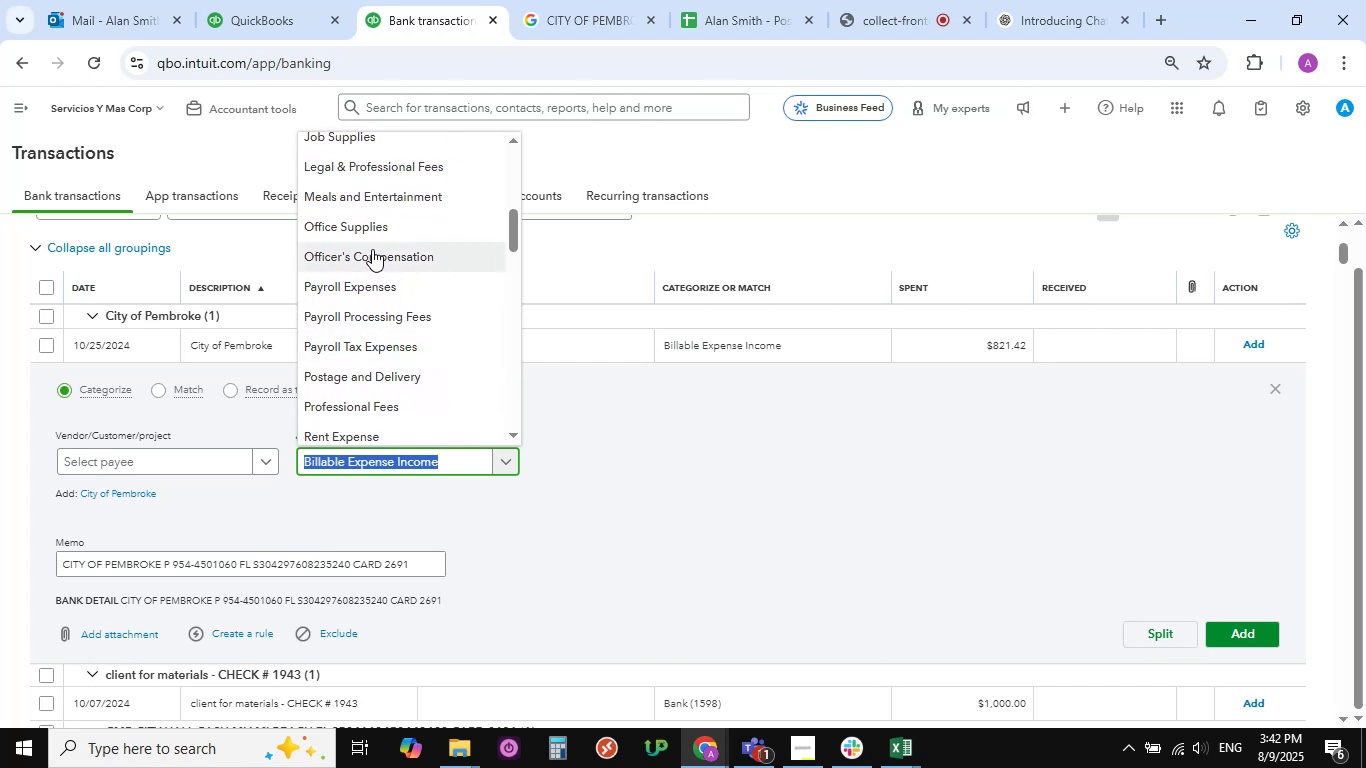 
left_click([366, 227])
 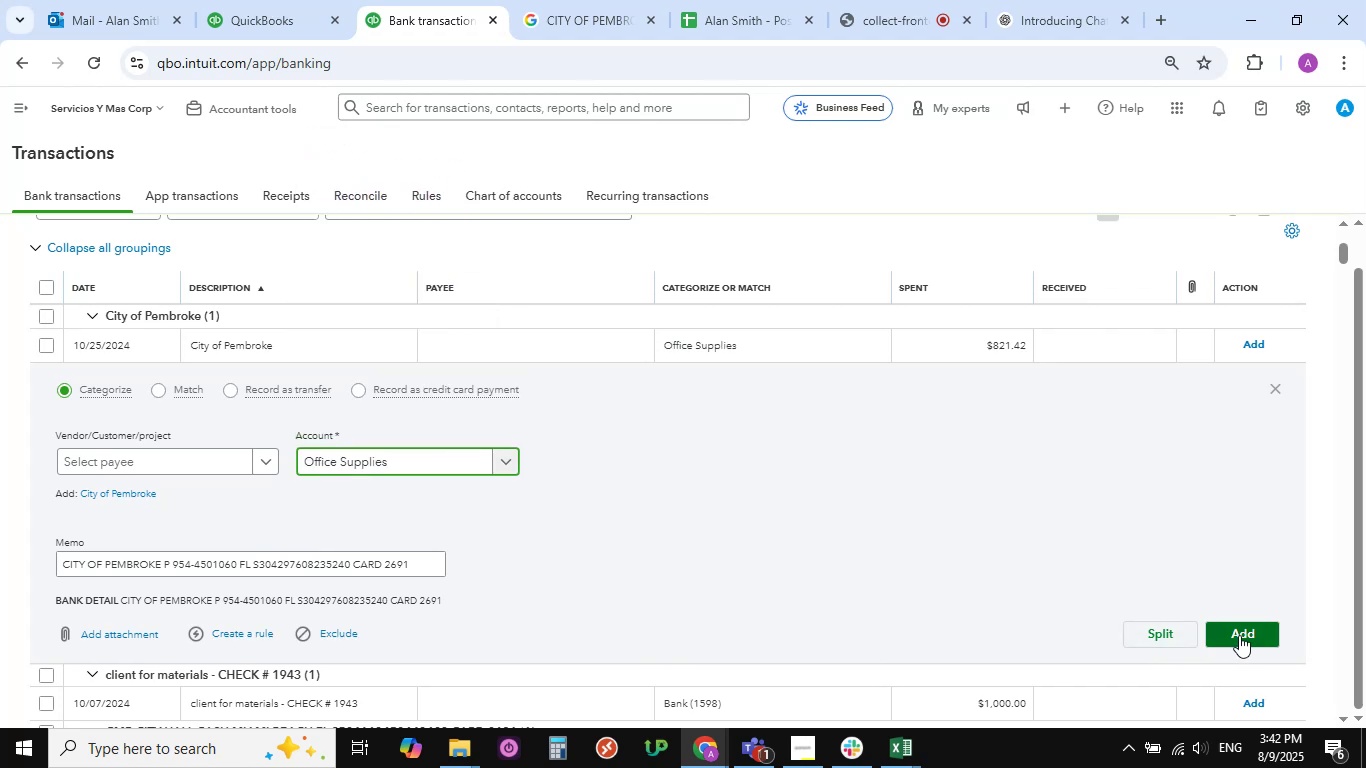 
left_click([1239, 635])
 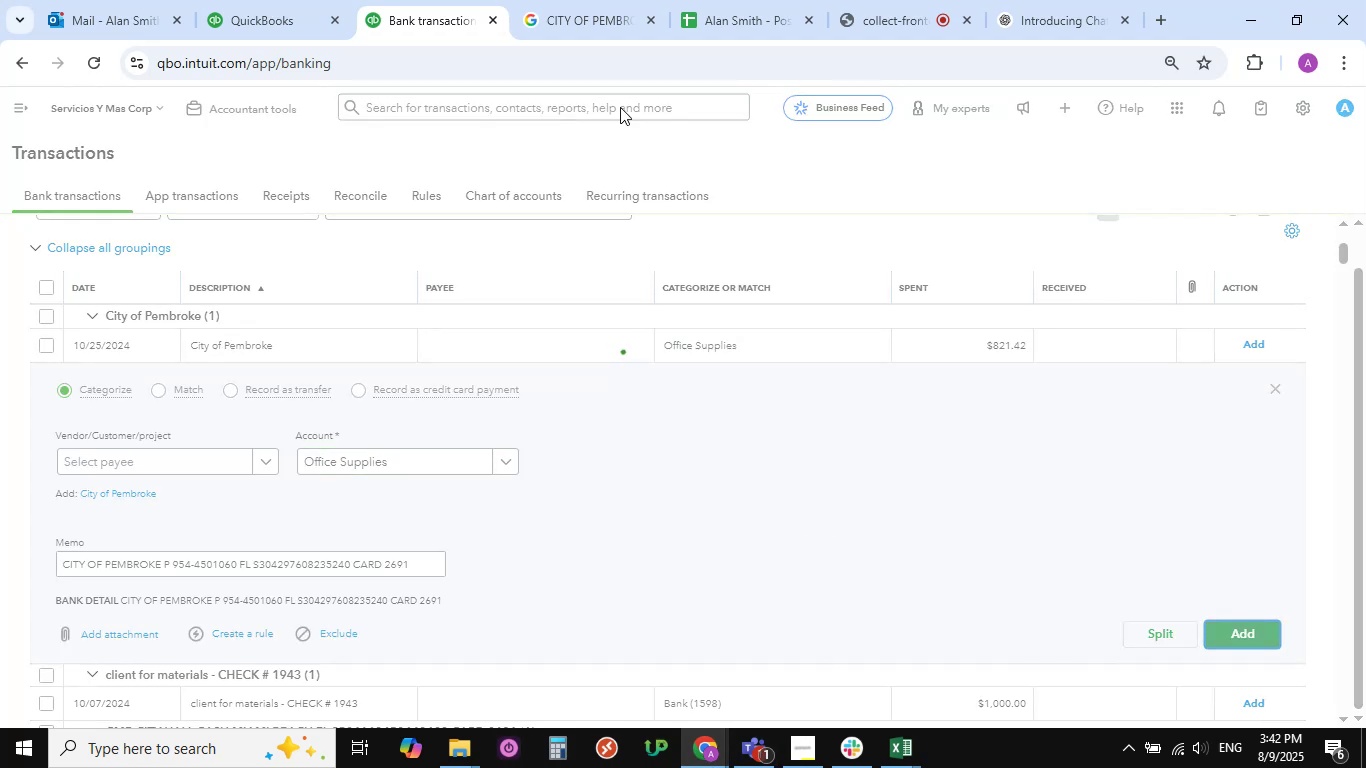 
left_click([886, 26])
 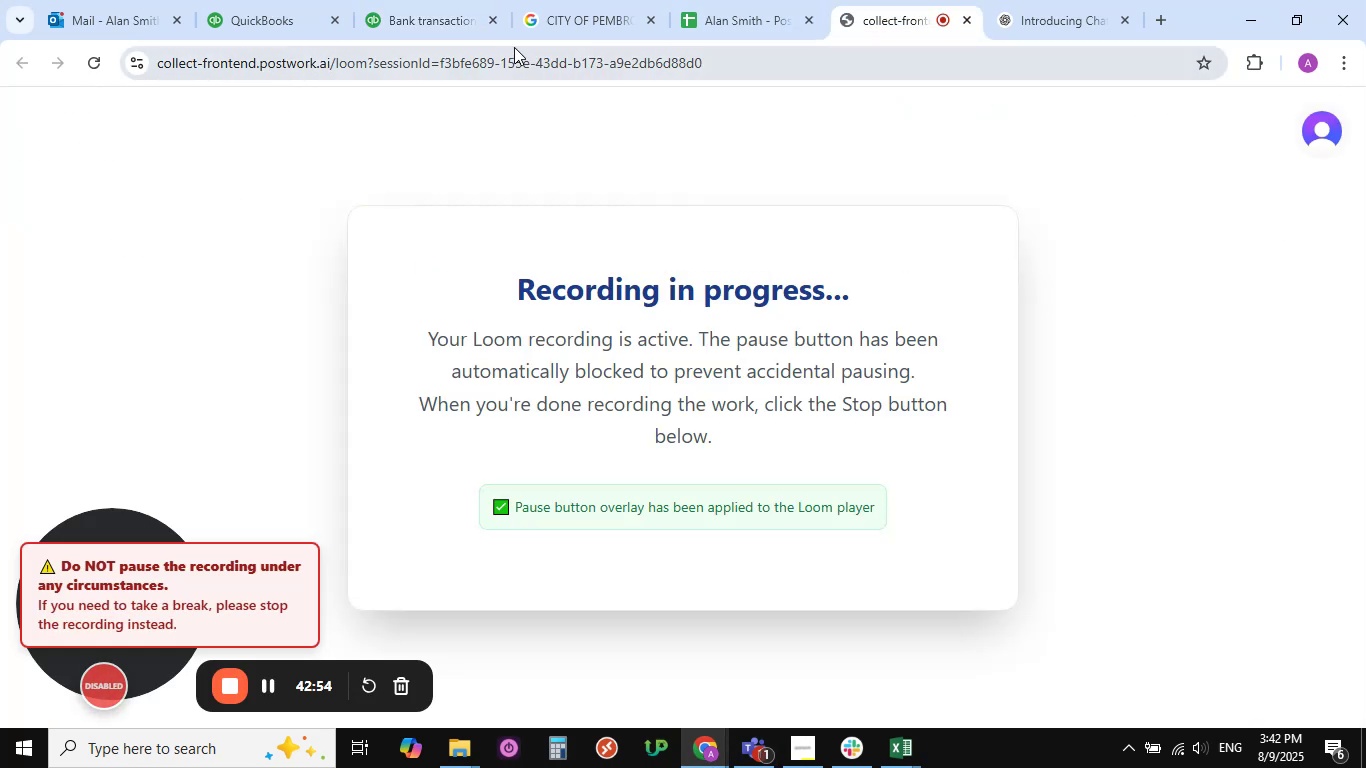 
left_click([408, 17])
 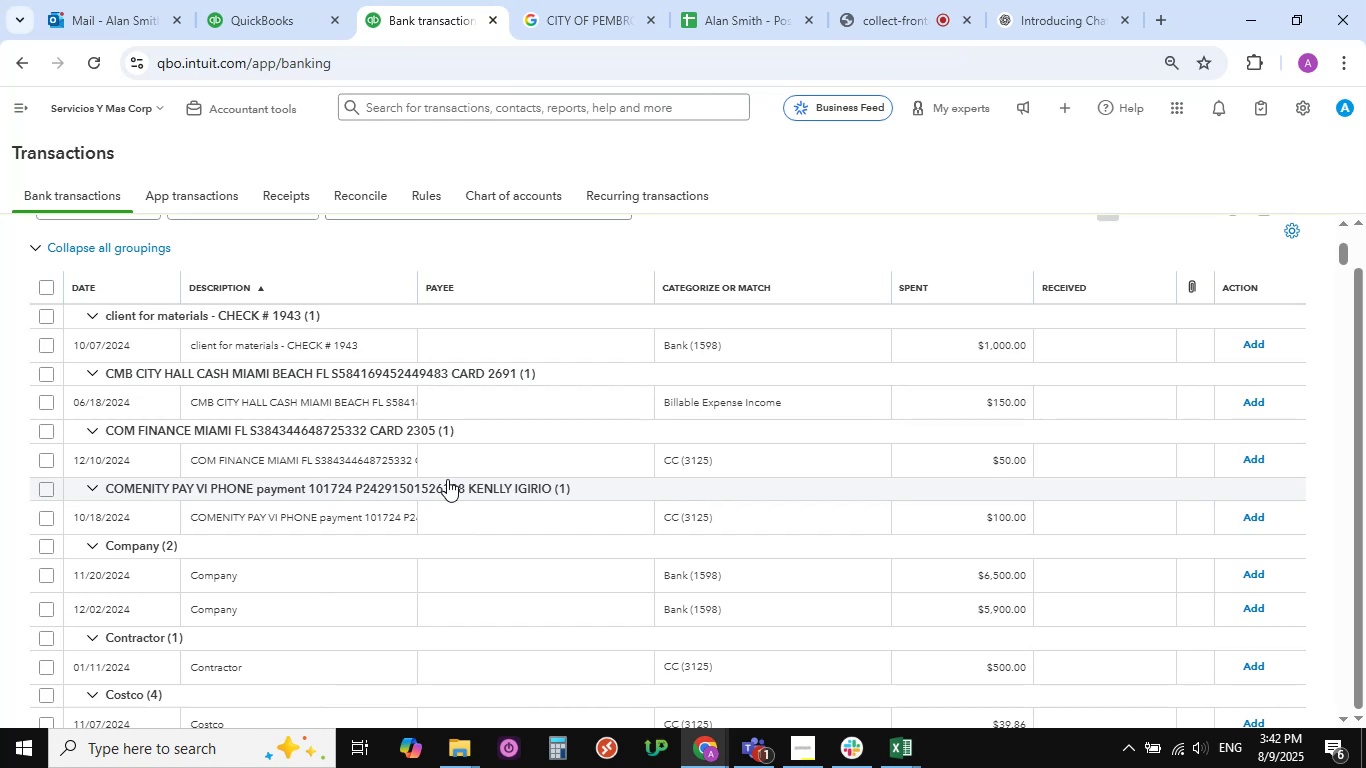 
wait(7.58)
 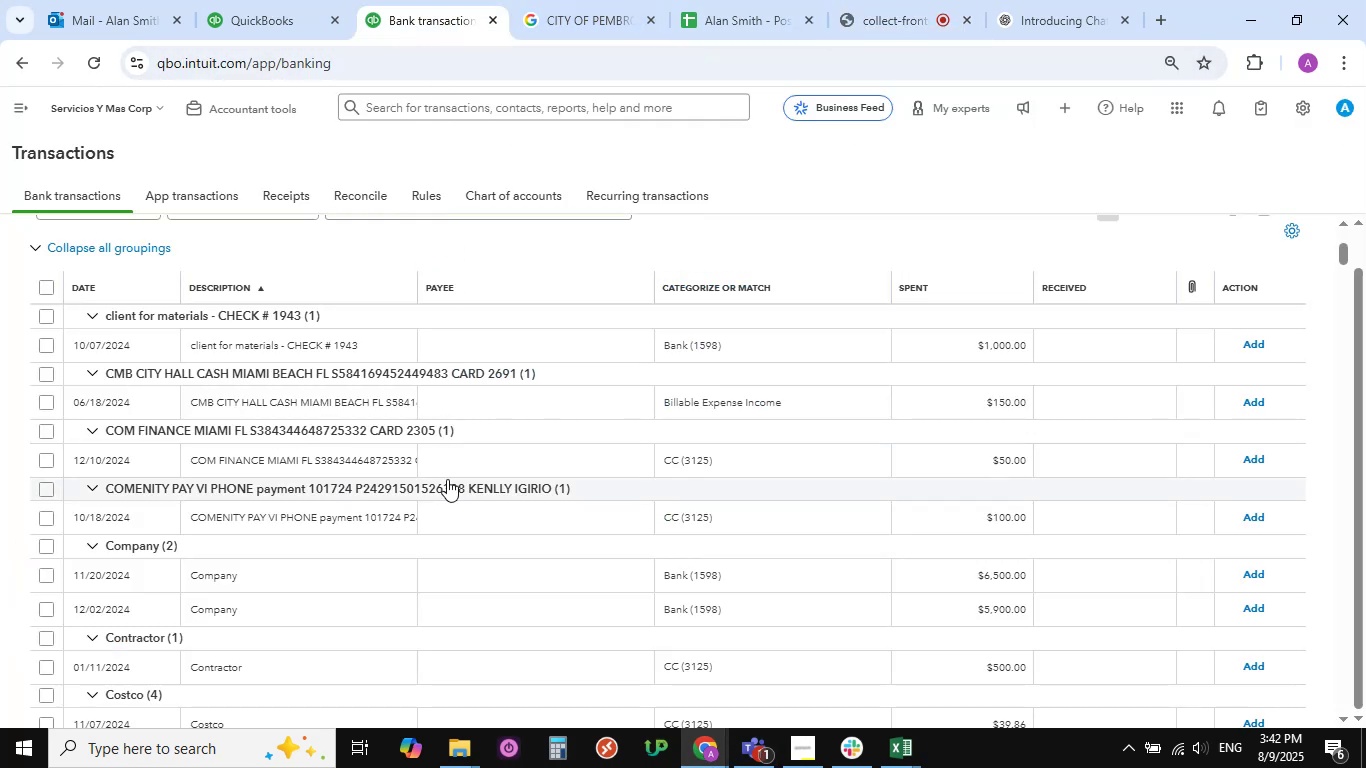 
scroll: coordinate [490, 314], scroll_direction: up, amount: 4.0
 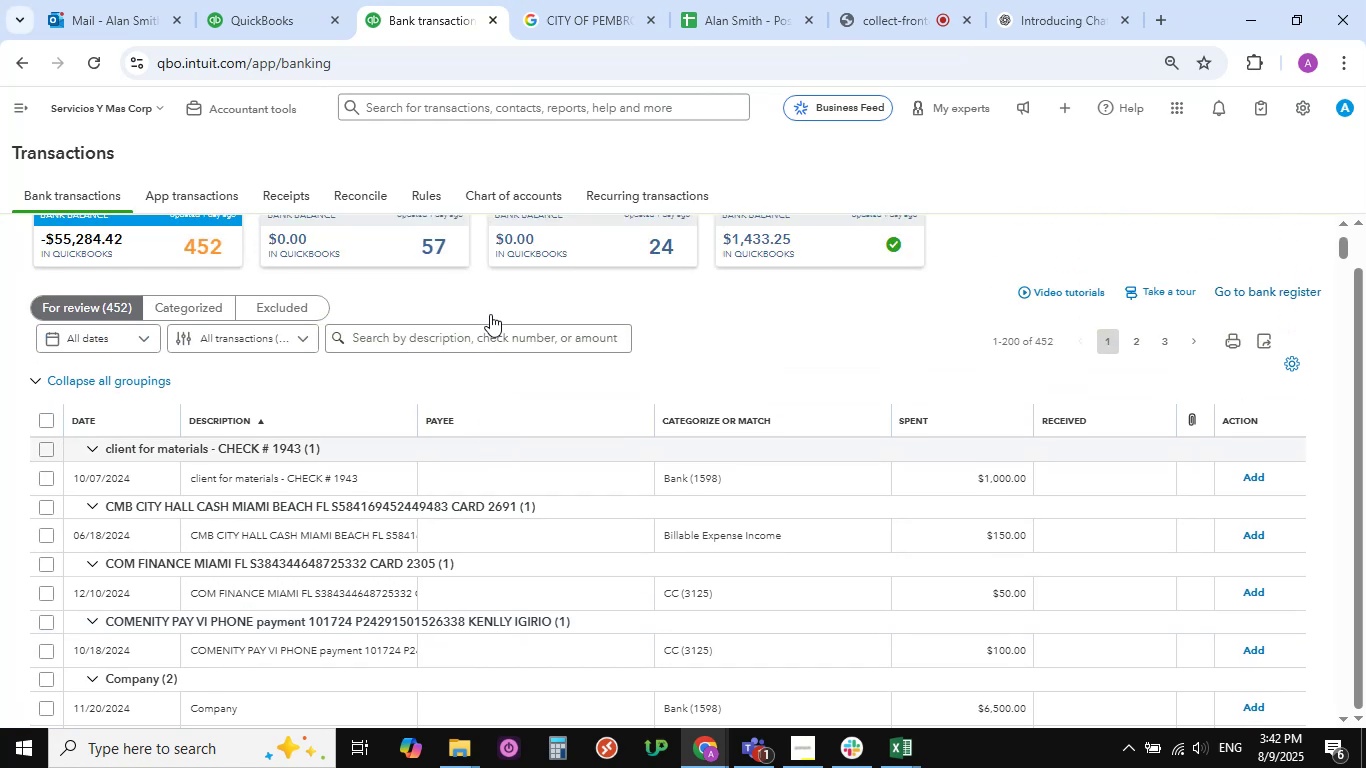 
scroll: coordinate [490, 314], scroll_direction: down, amount: 3.0
 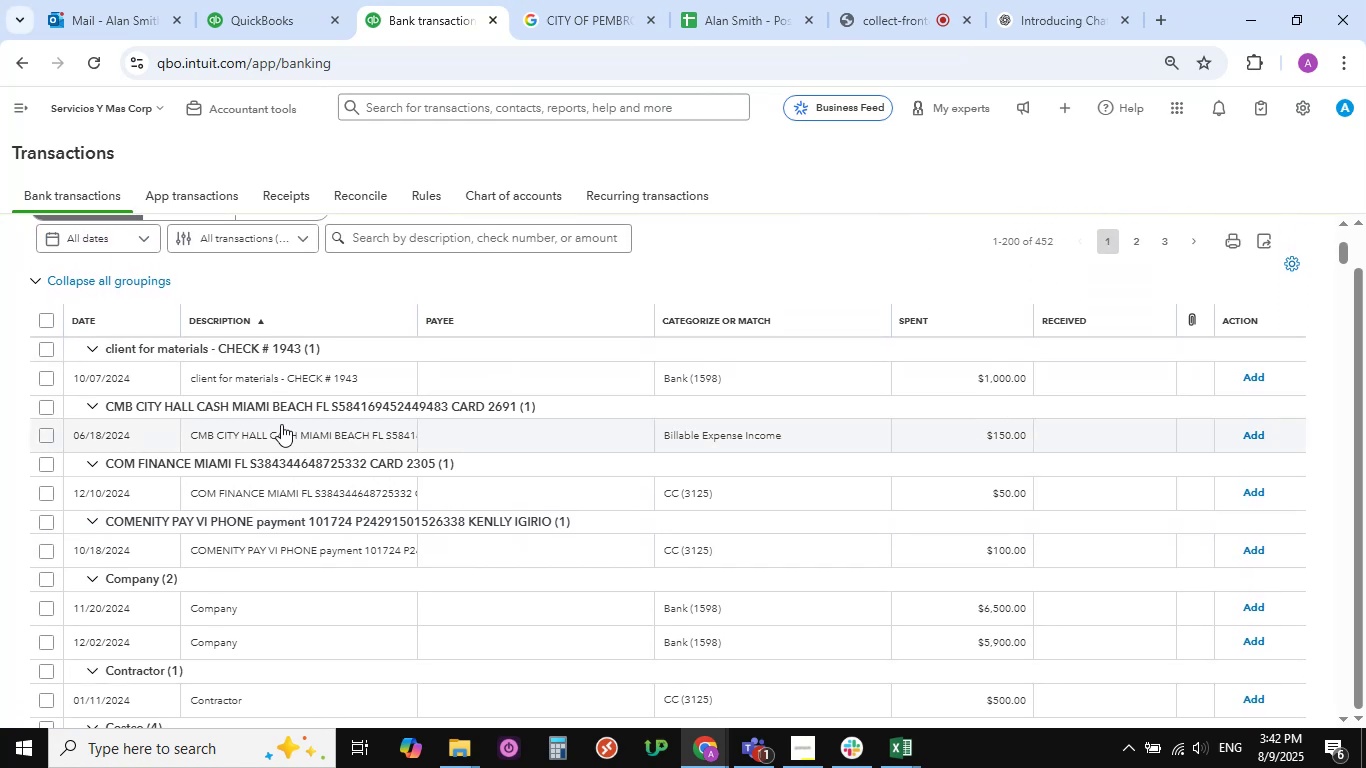 
scroll: coordinate [281, 424], scroll_direction: up, amount: 1.0
 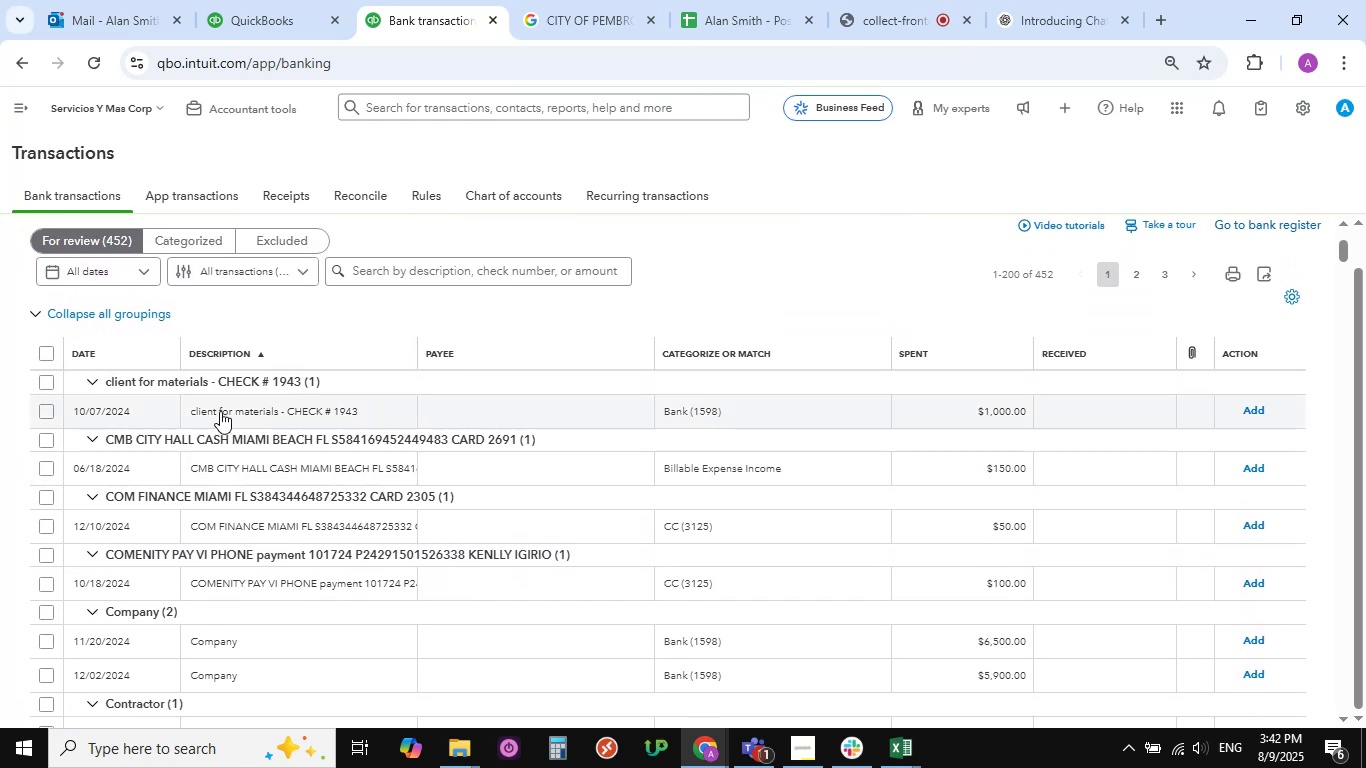 
left_click([220, 411])
 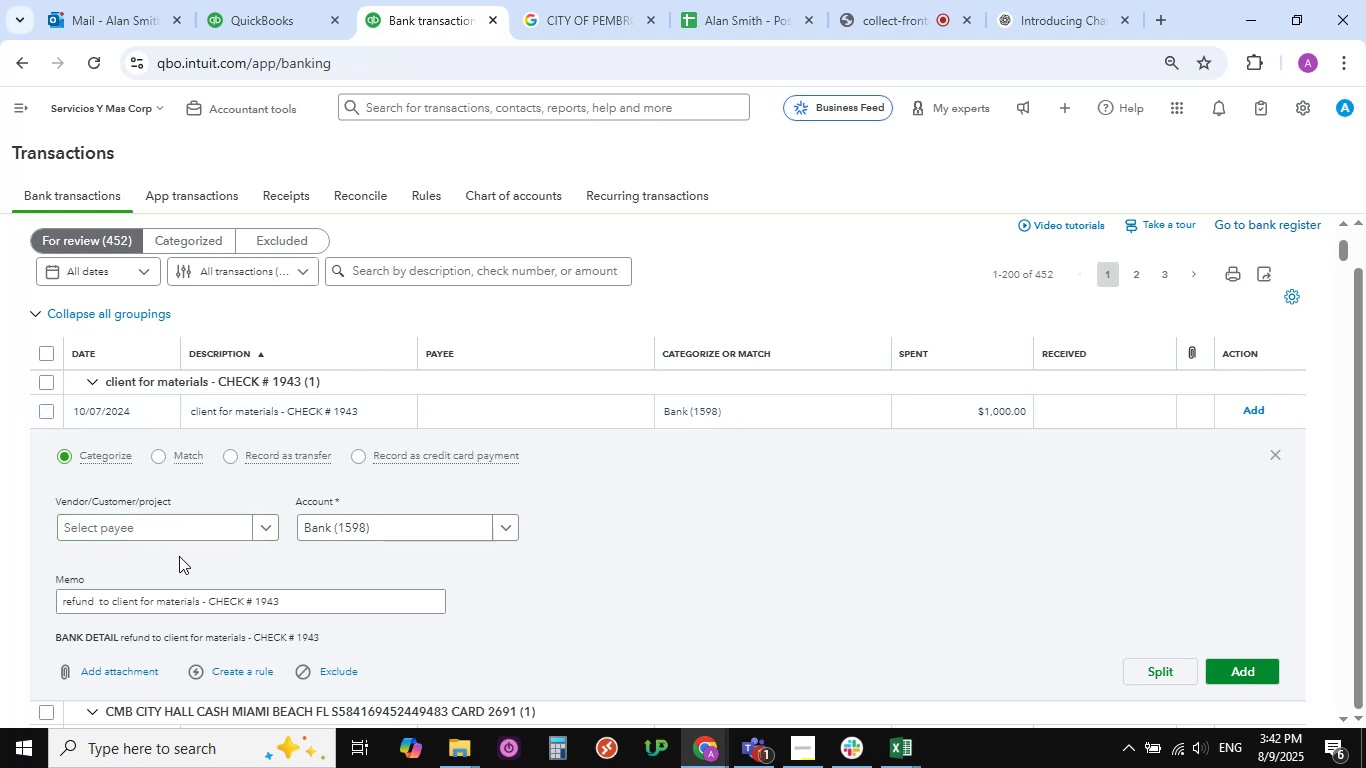 
scroll: coordinate [203, 579], scroll_direction: down, amount: 2.0
 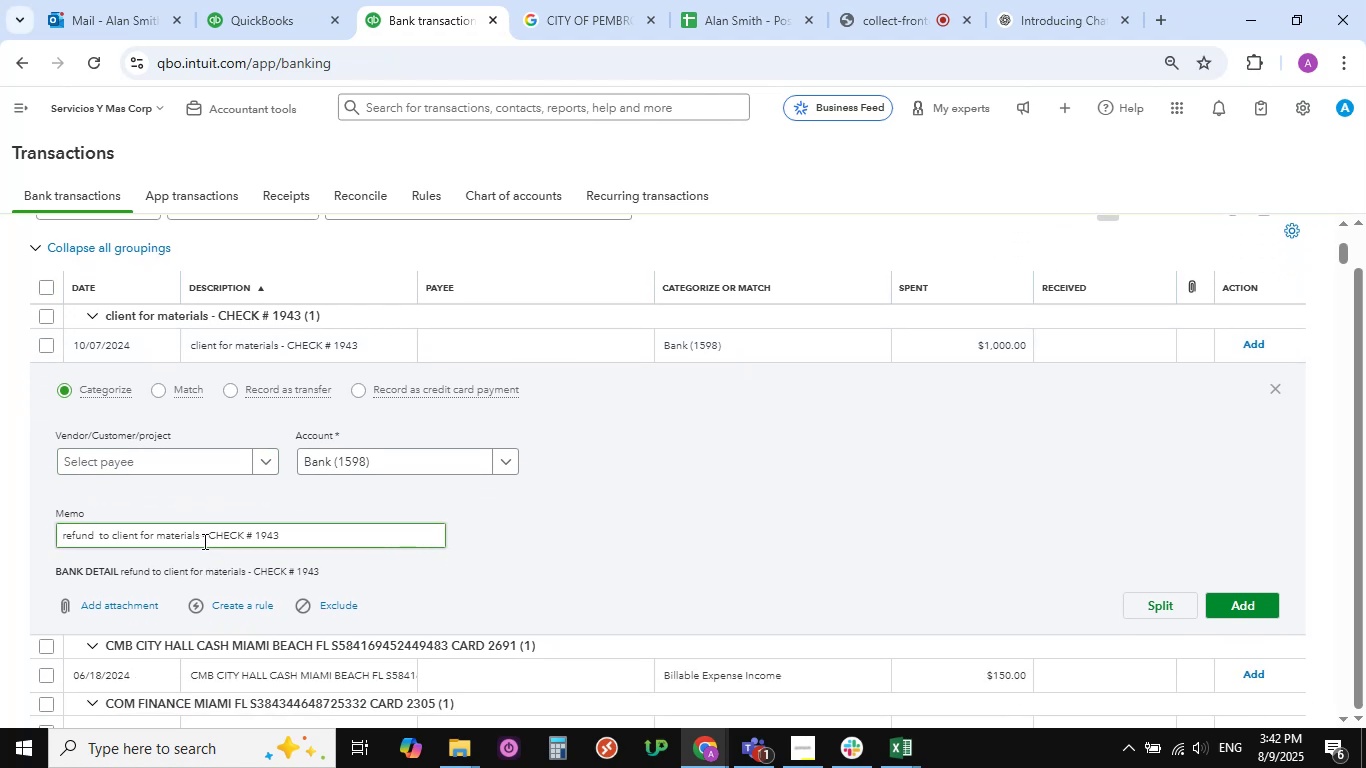 
left_click_drag(start_coordinate=[202, 541], to_coordinate=[53, 544])
 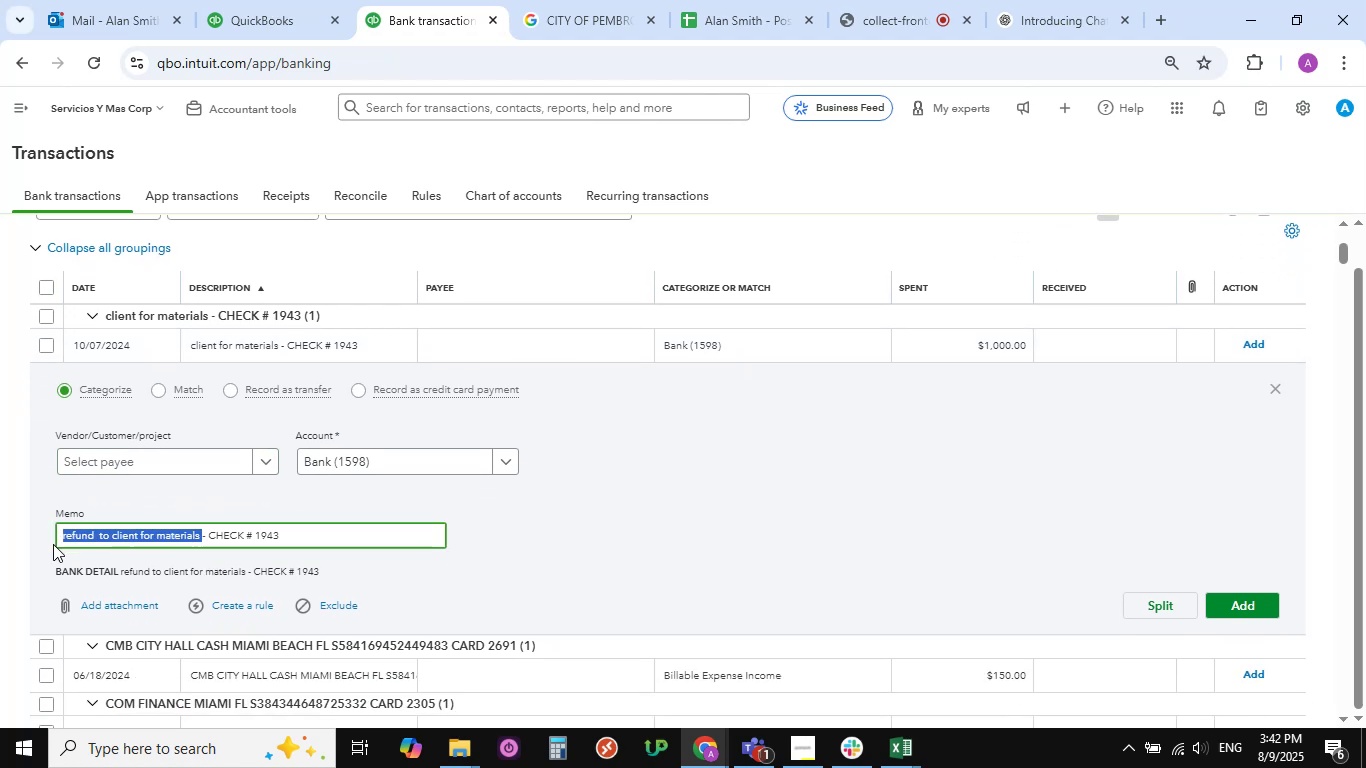 
key(Control+C)
 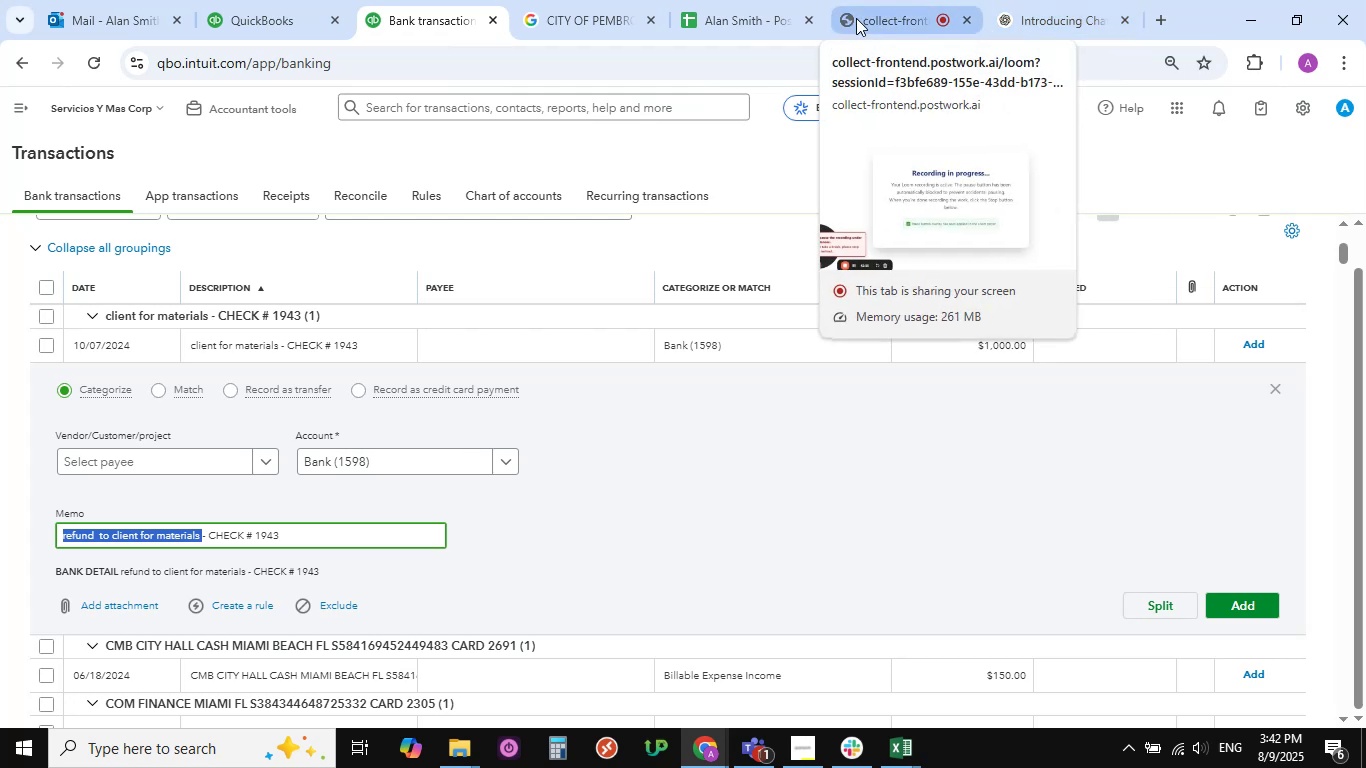 
wait(5.46)
 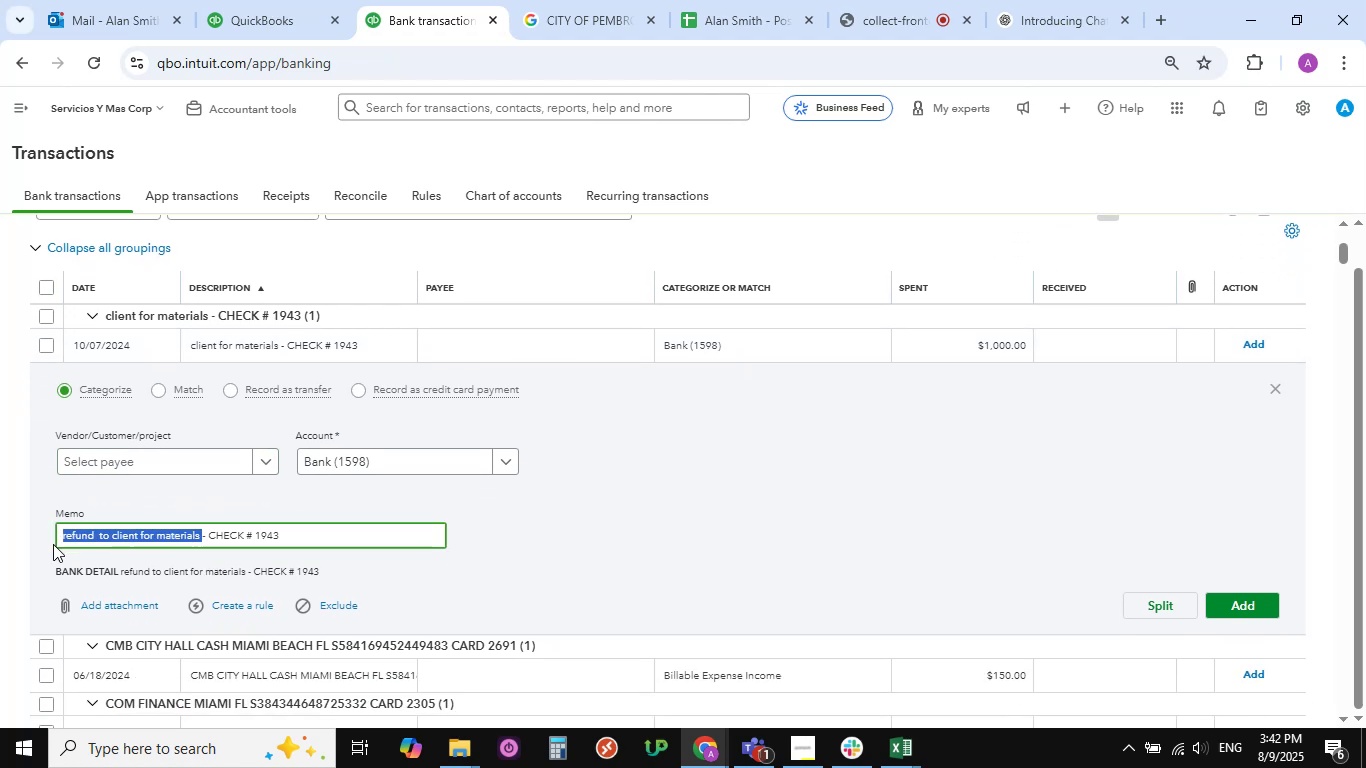 
left_click([555, 20])
 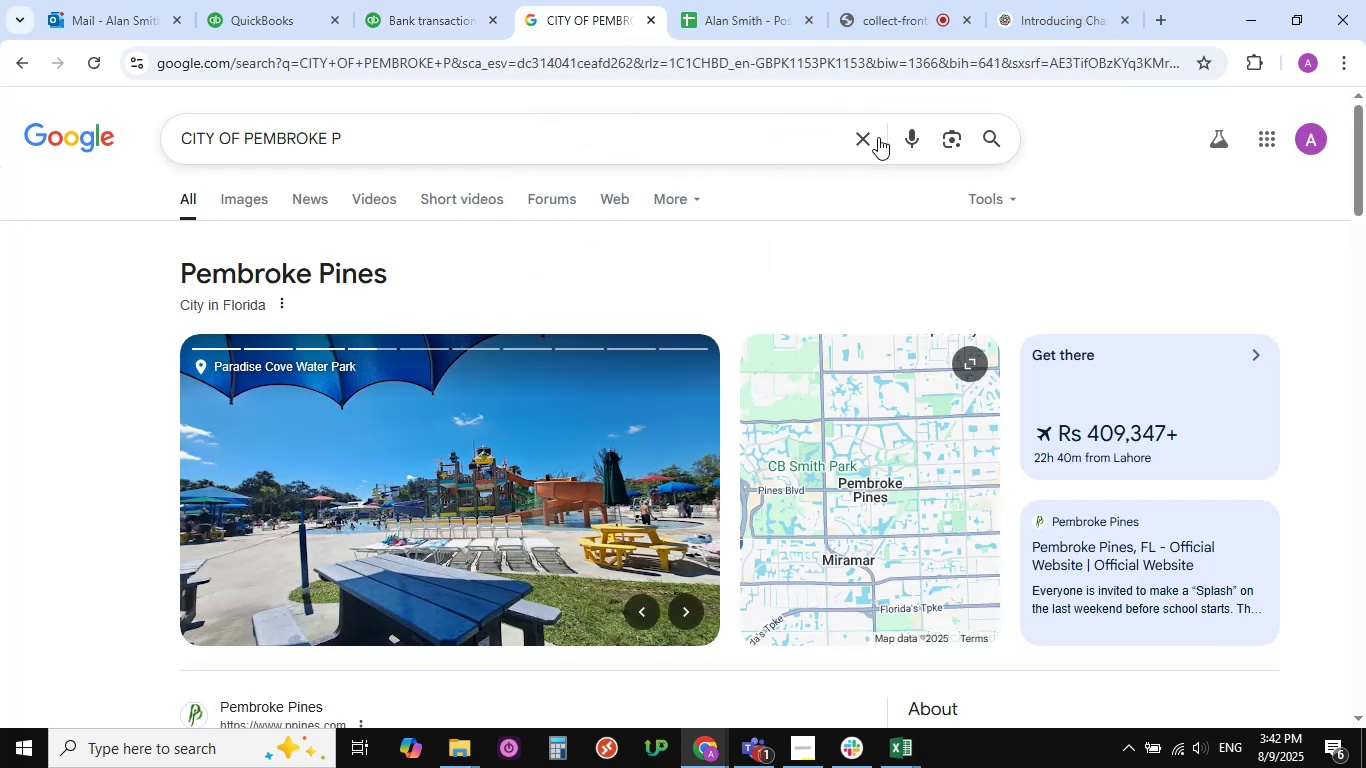 
left_click([868, 132])
 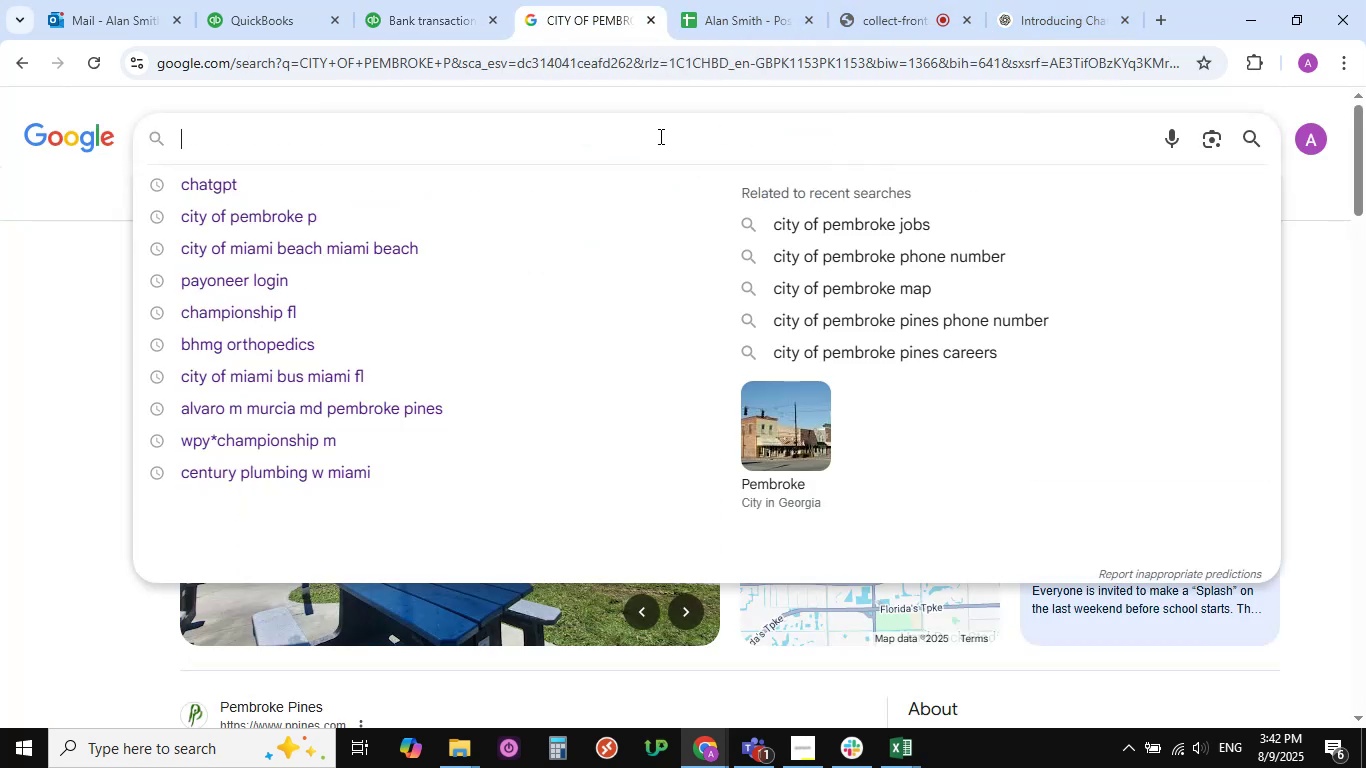 
left_click([659, 136])
 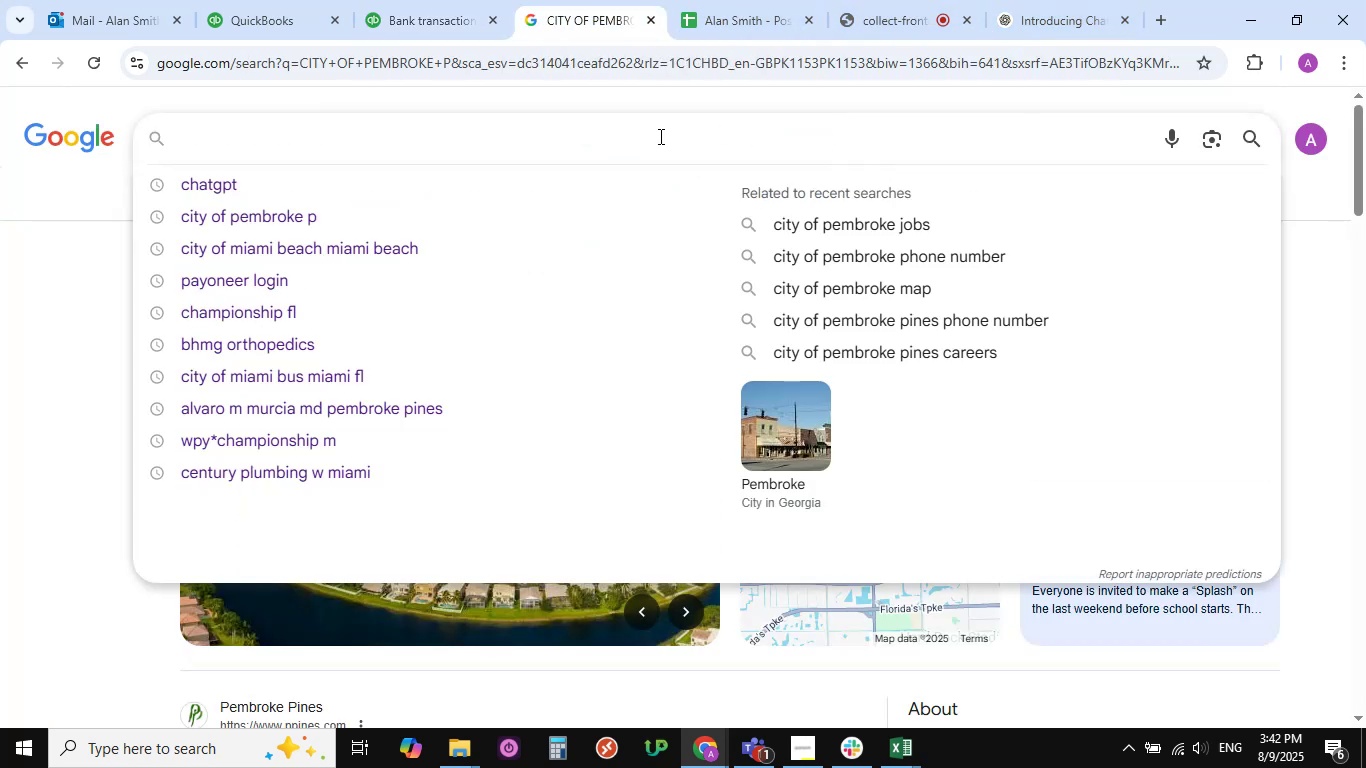 
key(Control+V)
 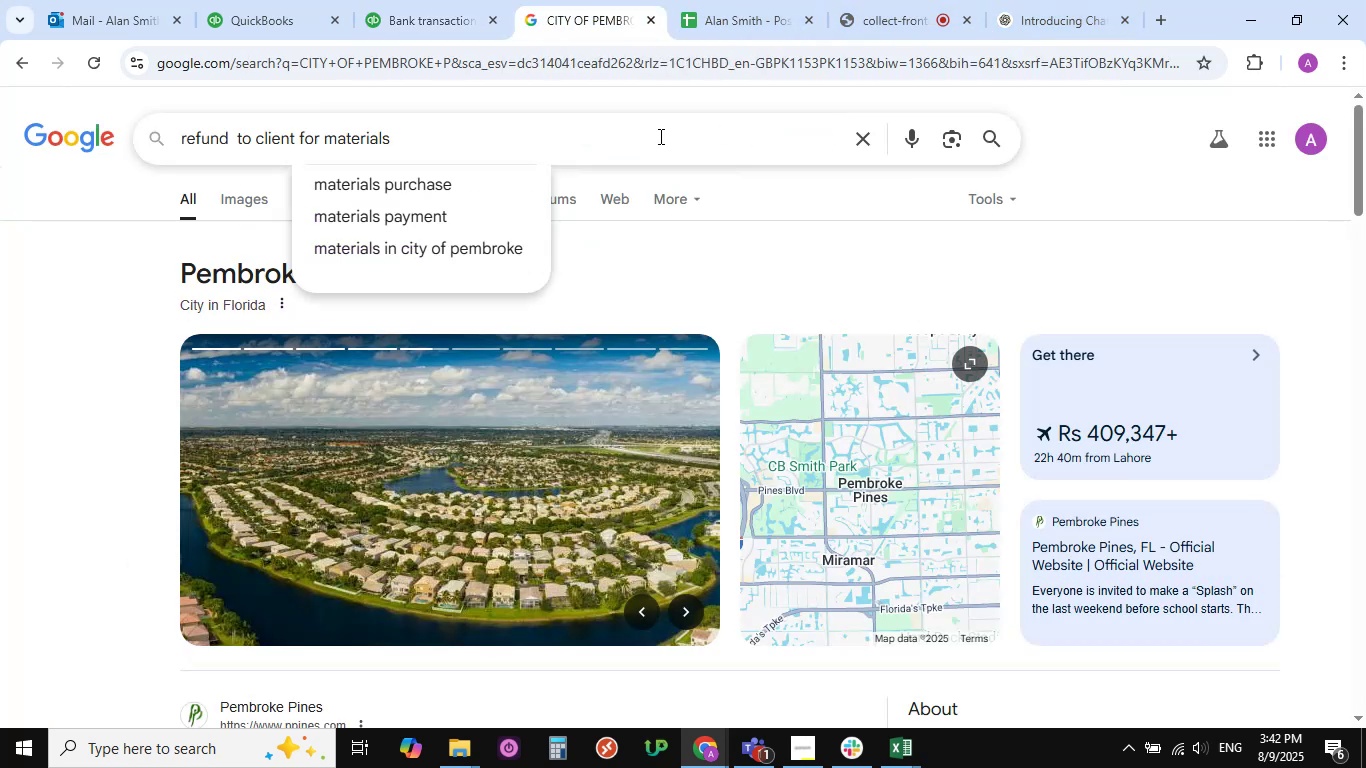 
key(NumpadEnter)
 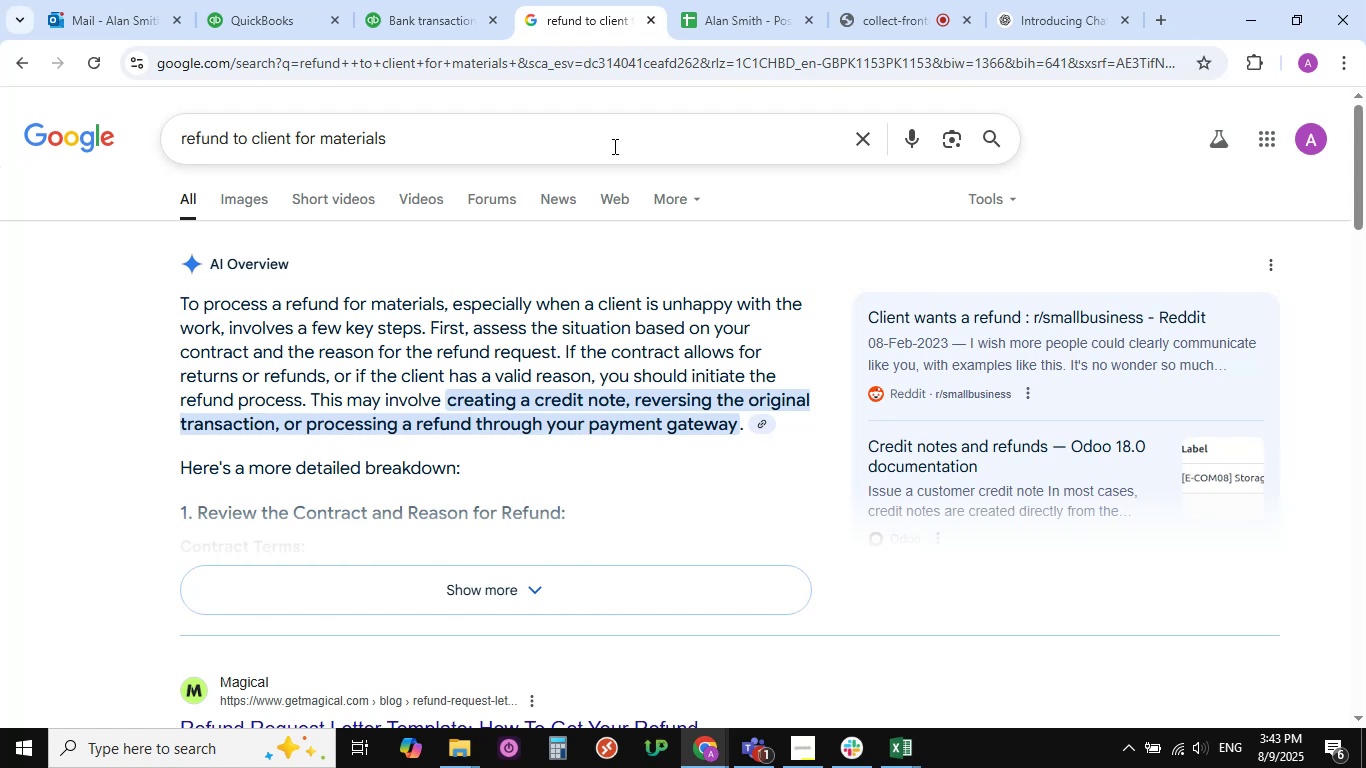 
wait(21.49)
 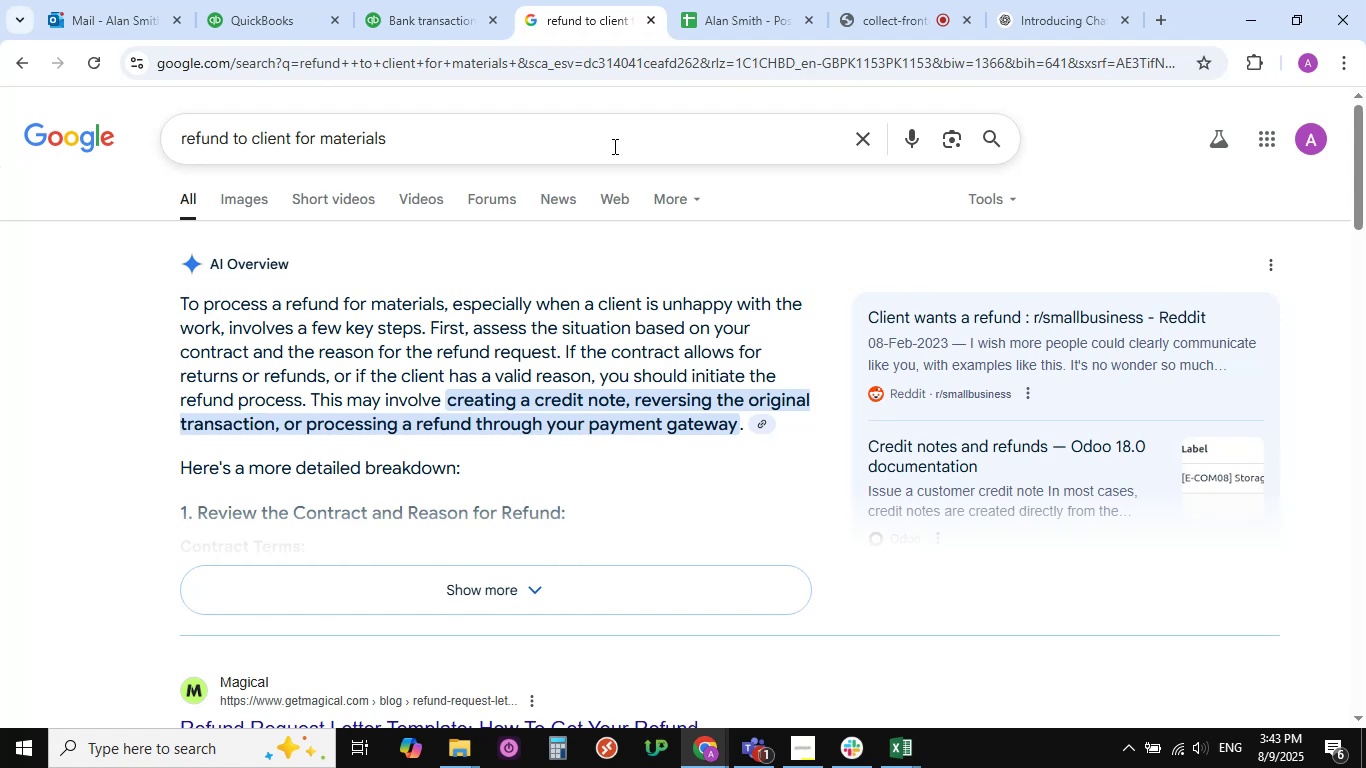 
scroll: coordinate [737, 152], scroll_direction: up, amount: 3.0
 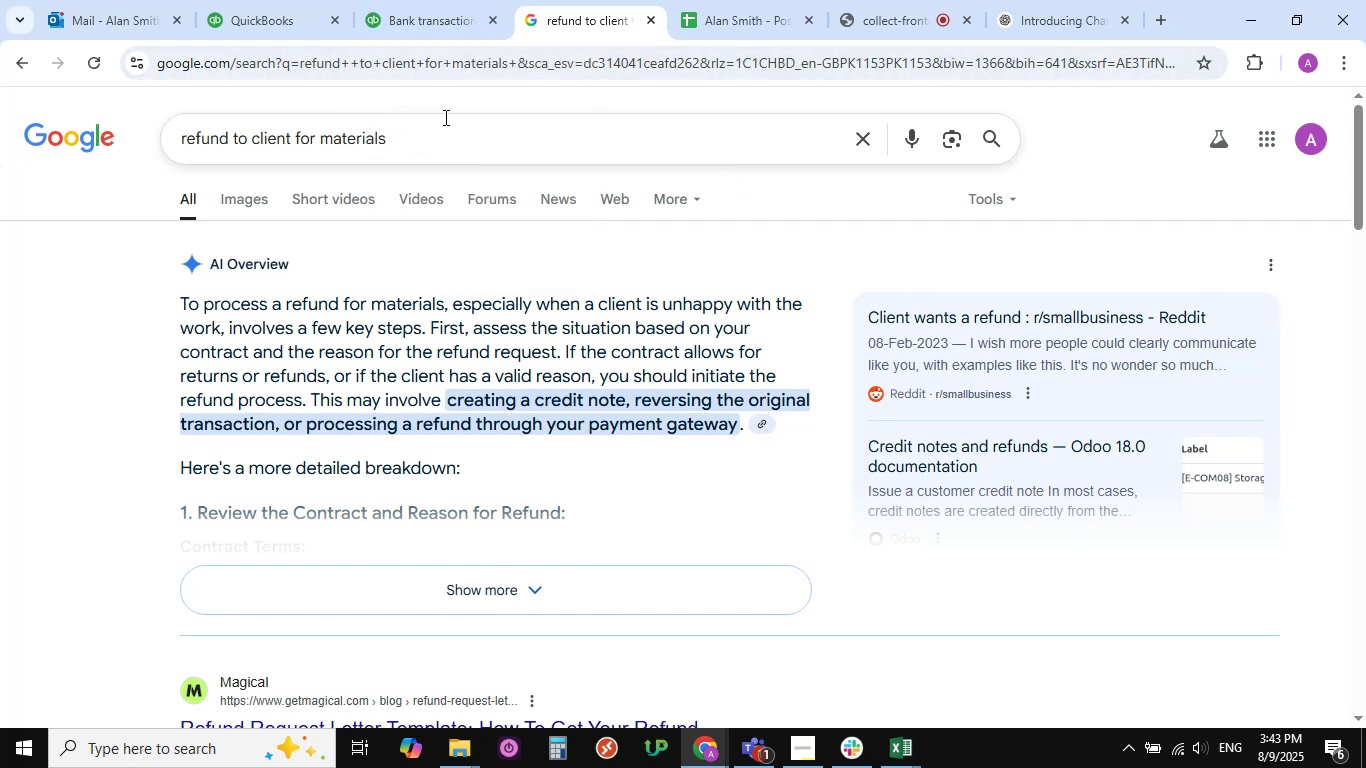 
scroll: coordinate [605, 360], scroll_direction: down, amount: 31.0
 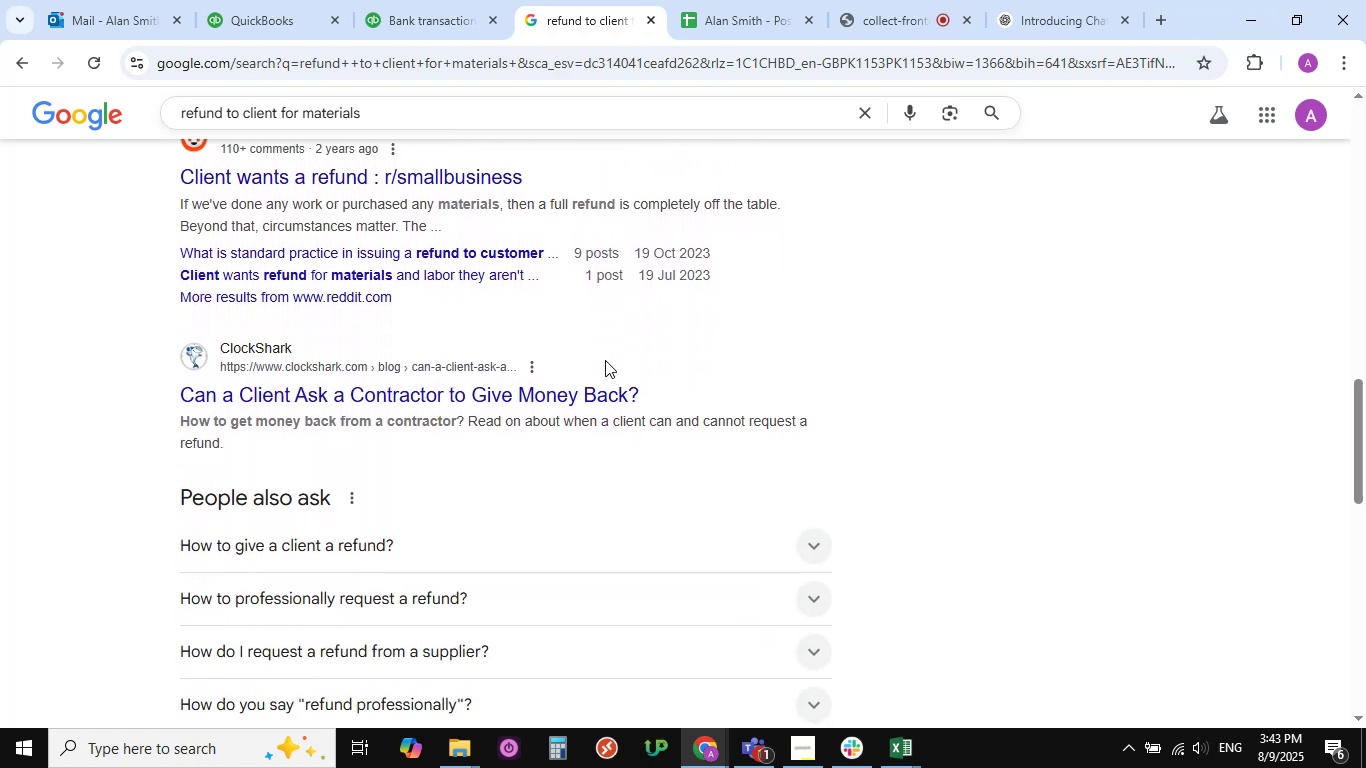 
scroll: coordinate [605, 360], scroll_direction: up, amount: 18.0
 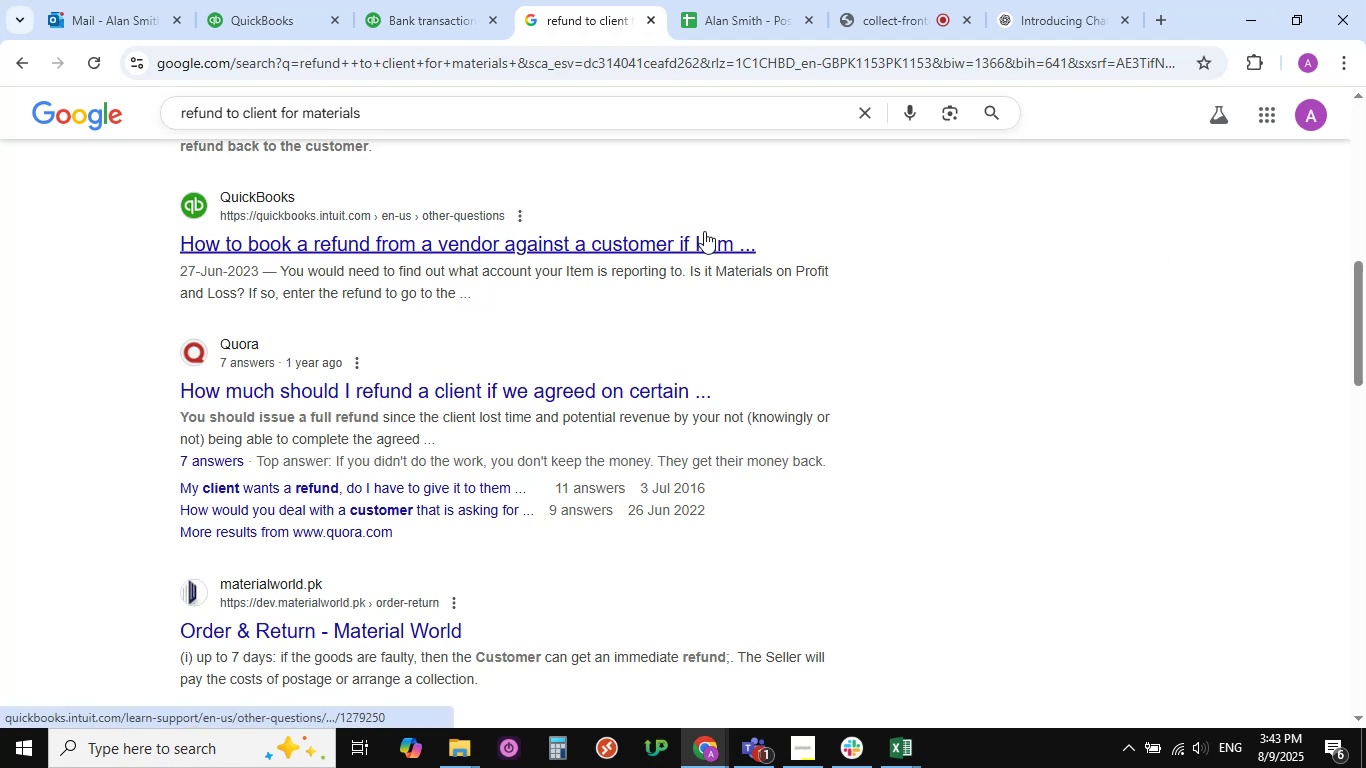 
wait(13.04)
 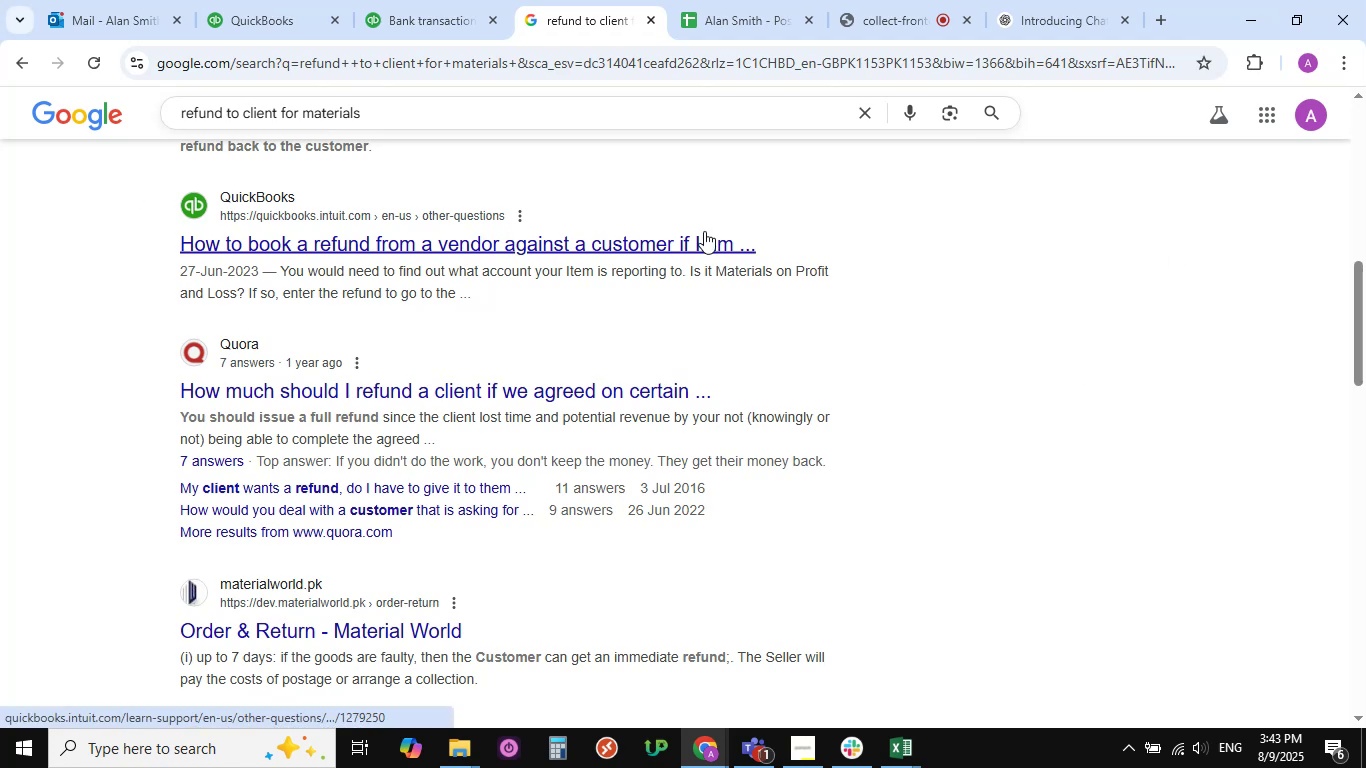 
scroll: coordinate [771, 304], scroll_direction: up, amount: 15.0
 